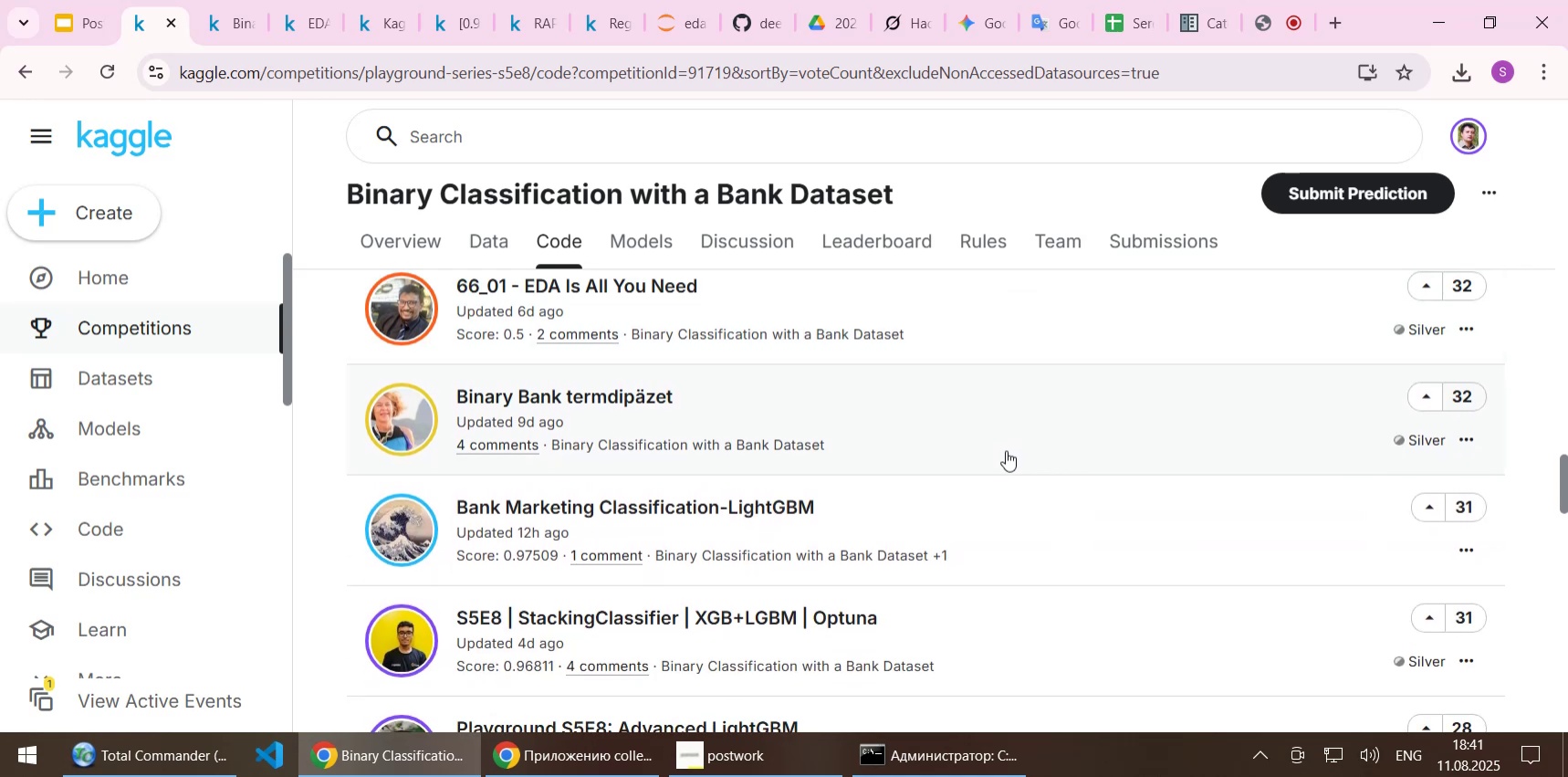 
left_click([1006, 450])
 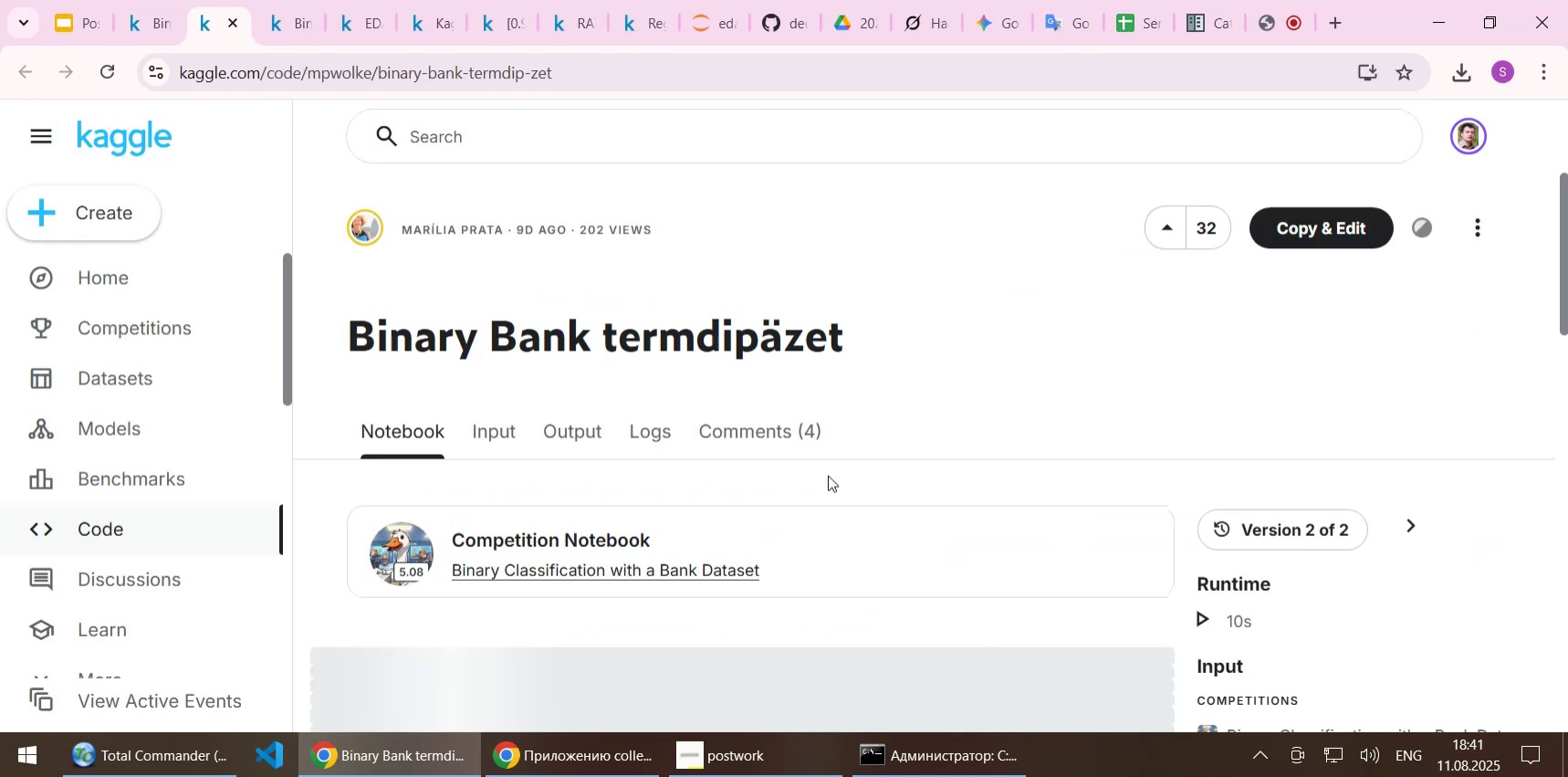 
scroll: coordinate [828, 475], scroll_direction: down, amount: 1.0
 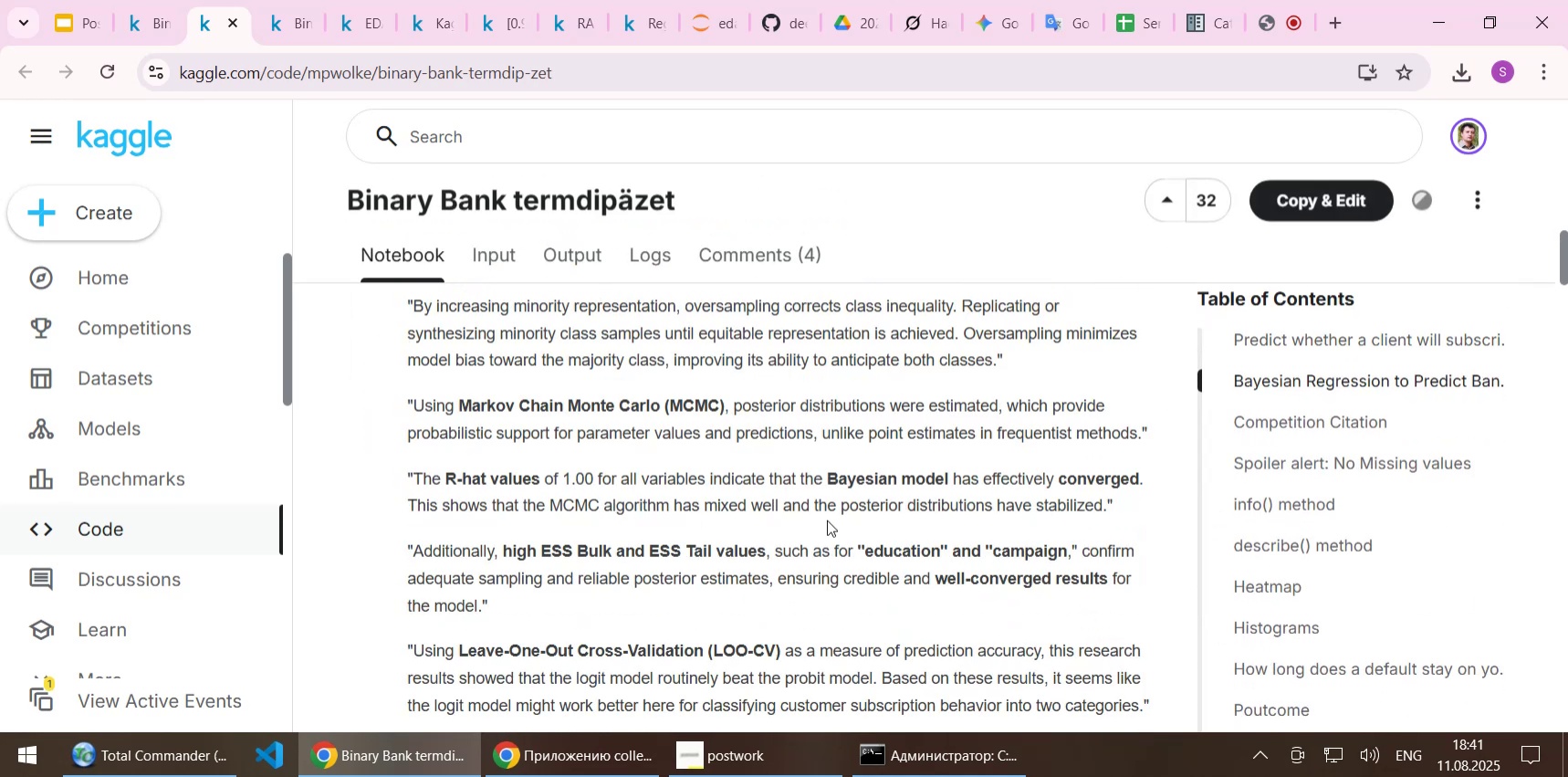 
scroll: coordinate [812, 541], scroll_direction: up, amount: 7.0
 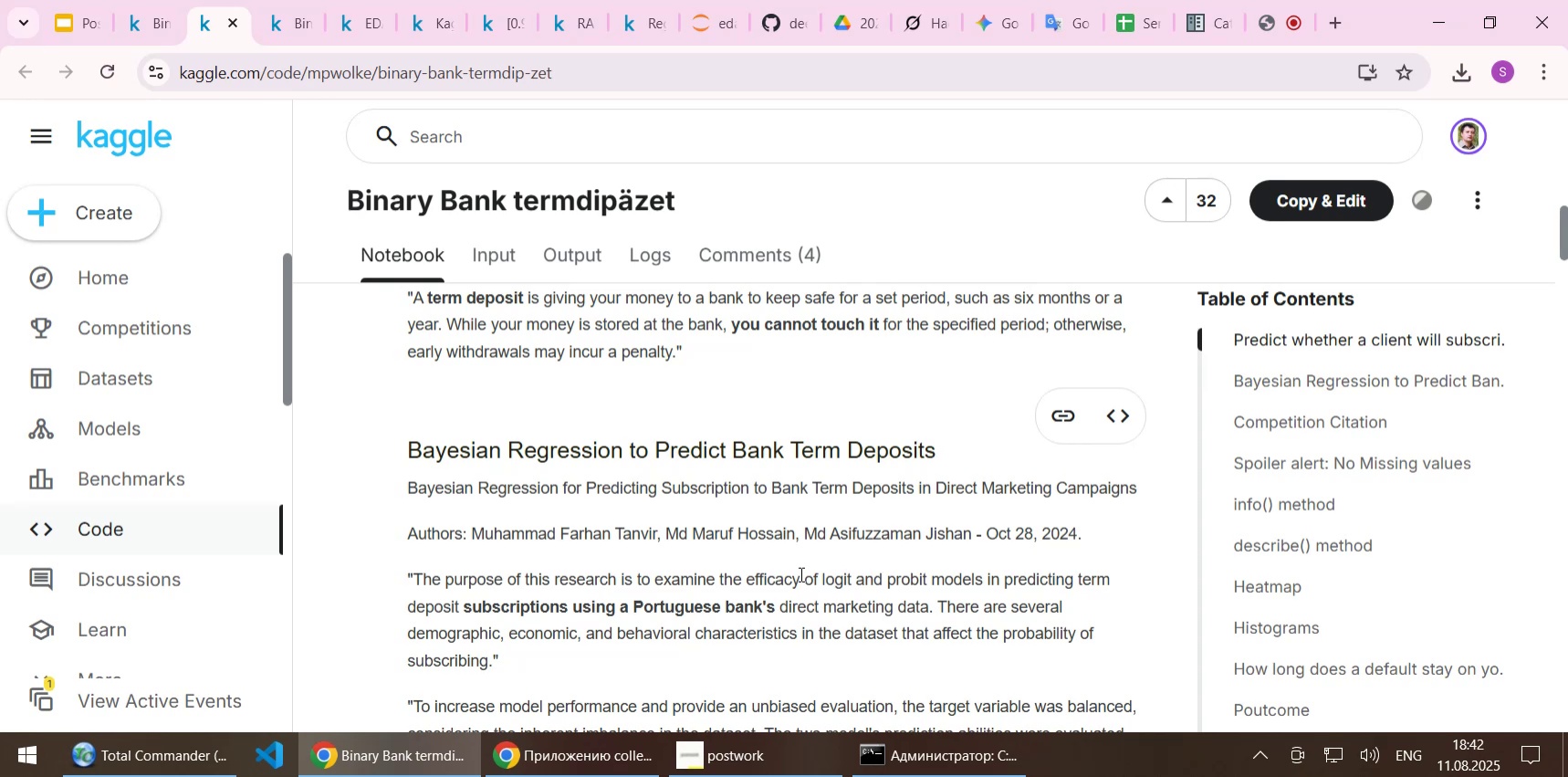 
wait(5.16)
 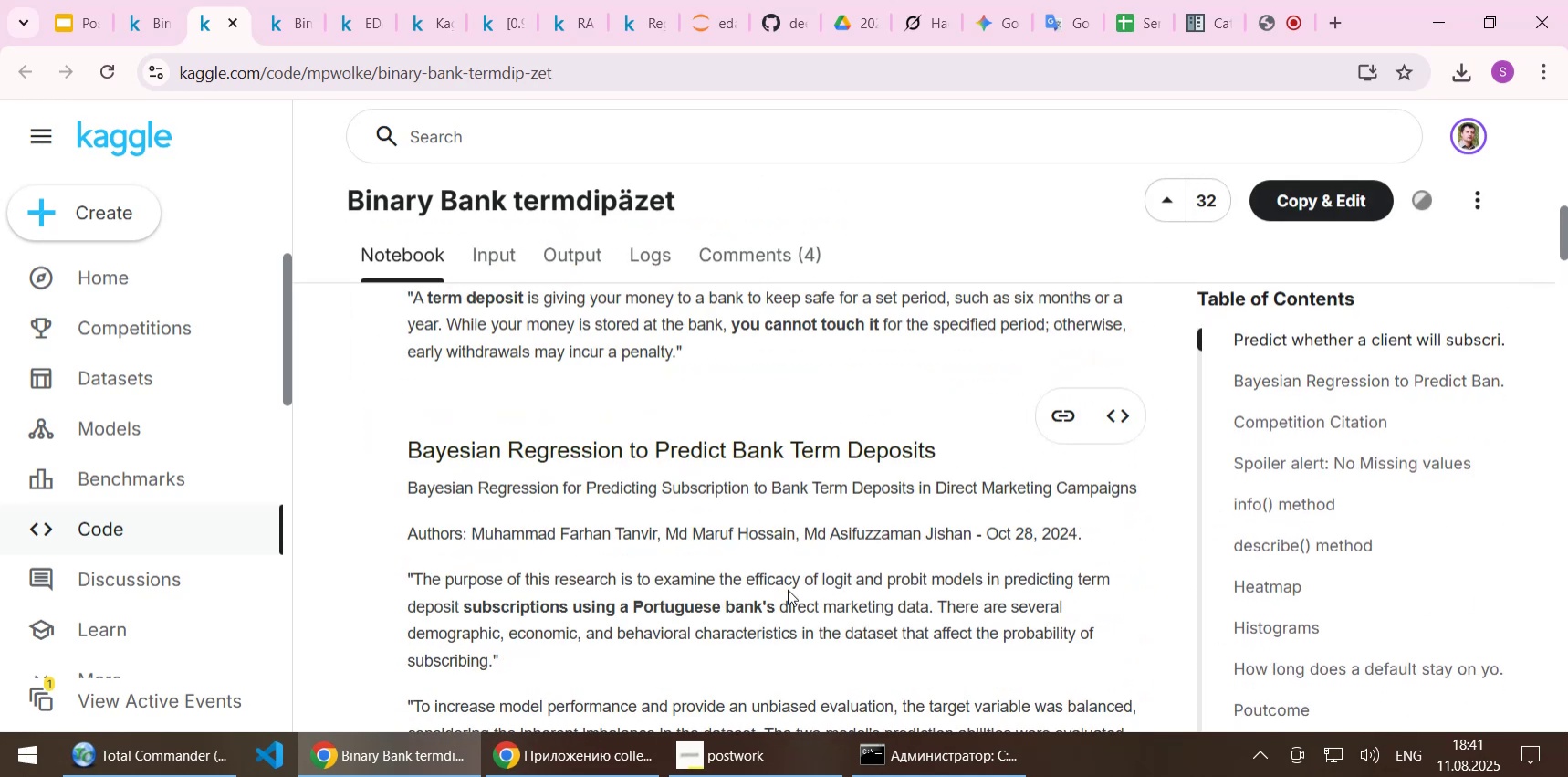 
scroll: coordinate [800, 568], scroll_direction: up, amount: 8.0
 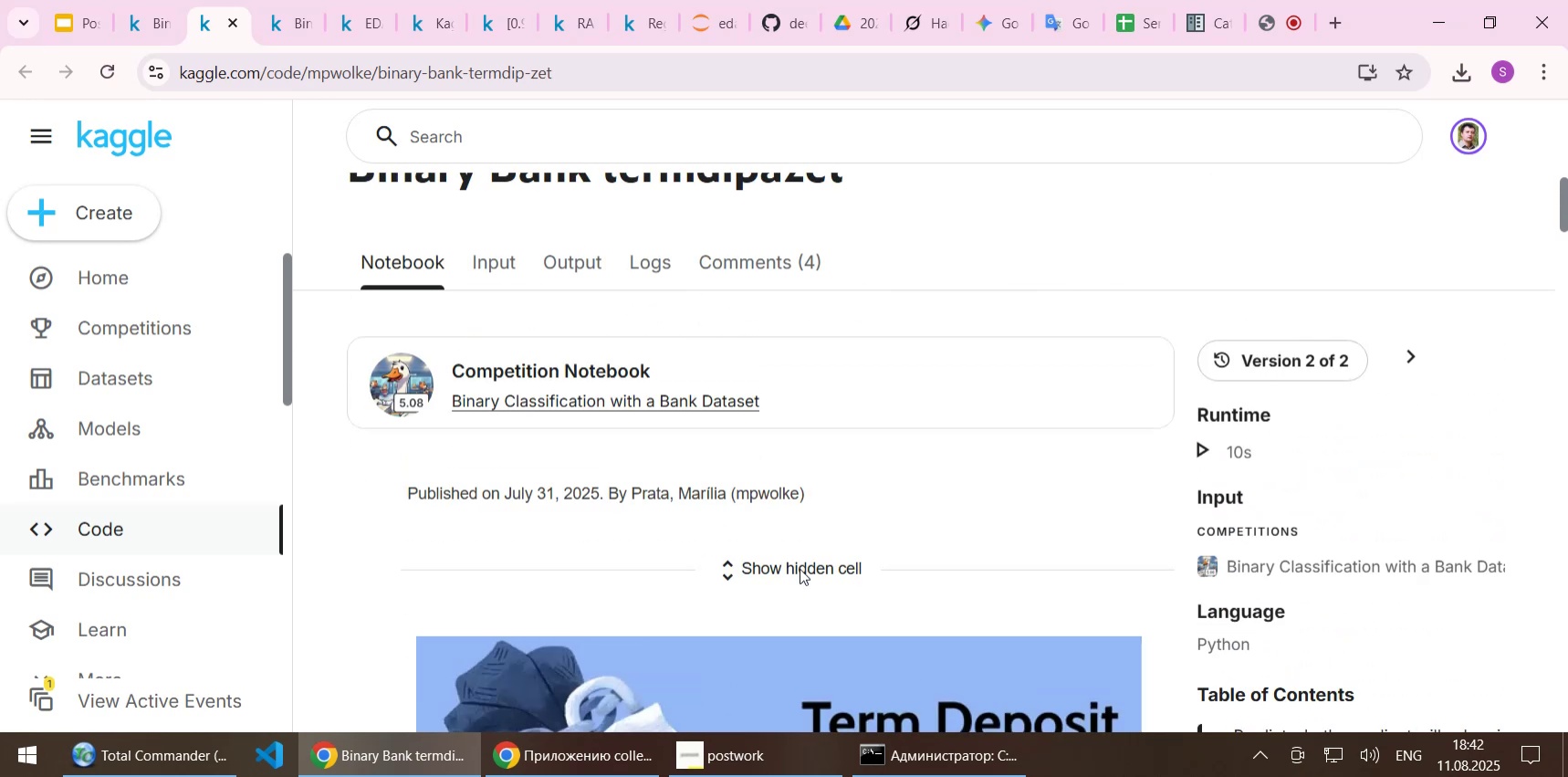 
scroll: coordinate [800, 568], scroll_direction: down, amount: 6.0
 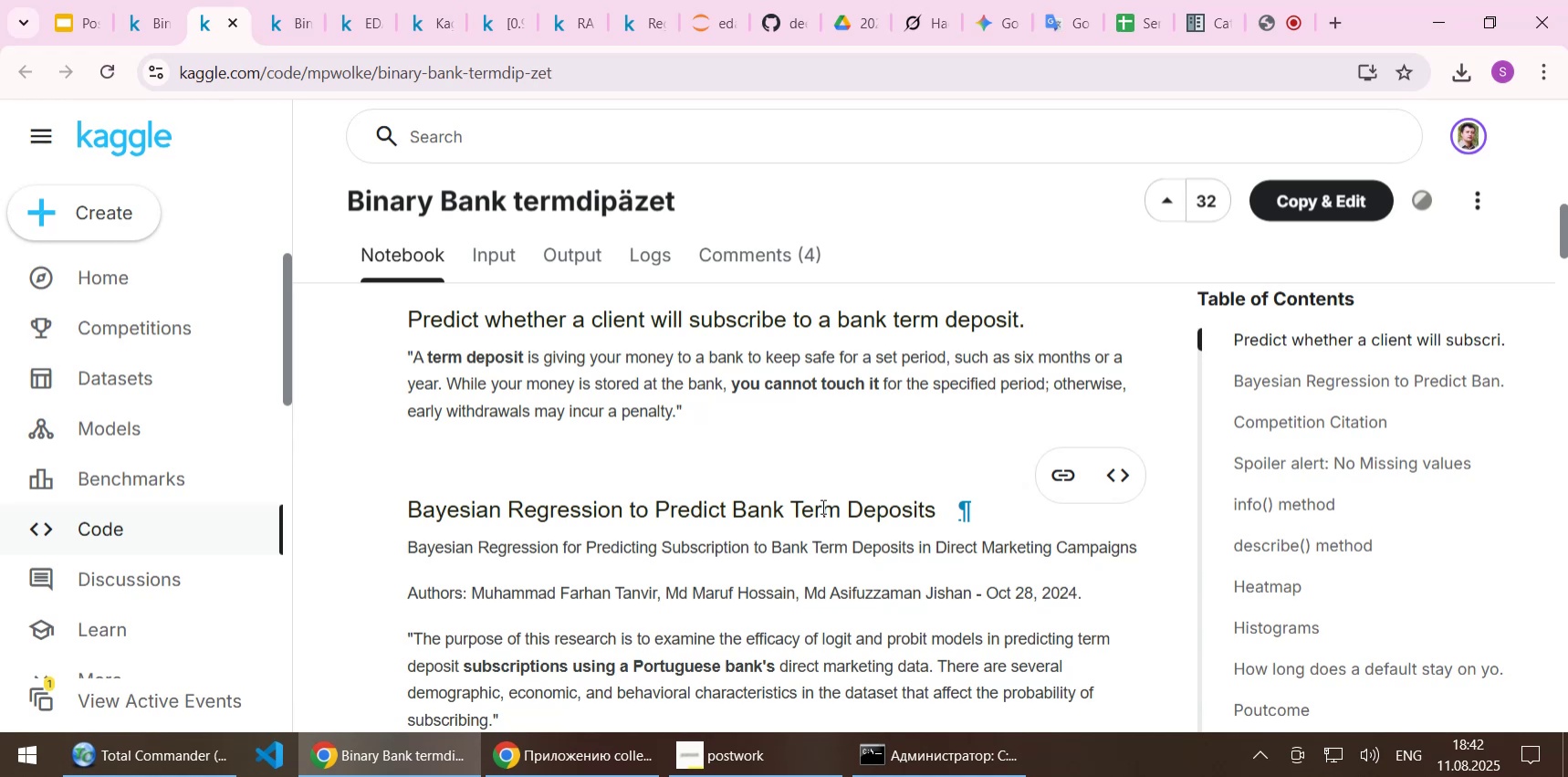 
wait(14.65)
 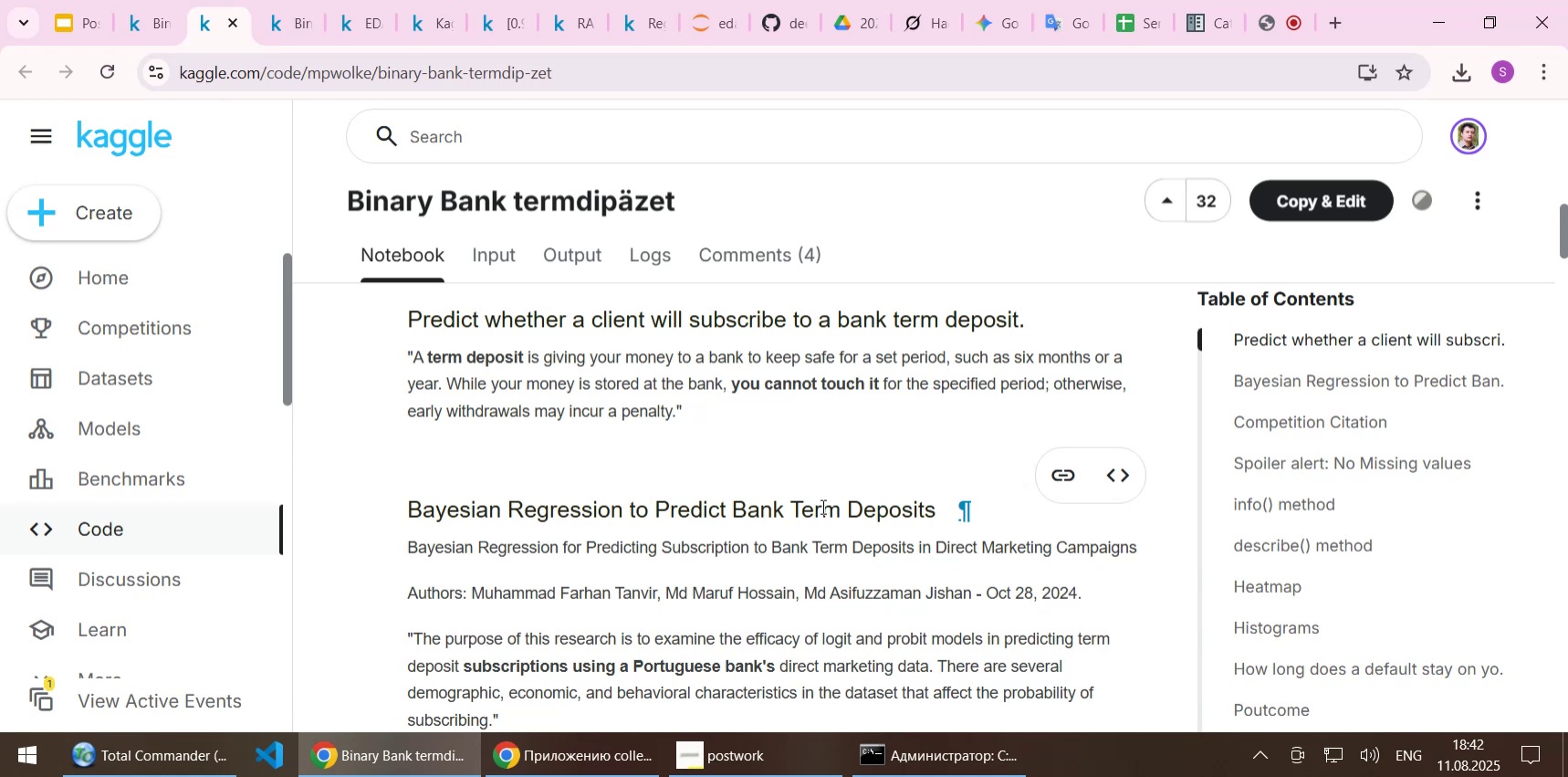 
scroll: coordinate [821, 506], scroll_direction: down, amount: 2.0
 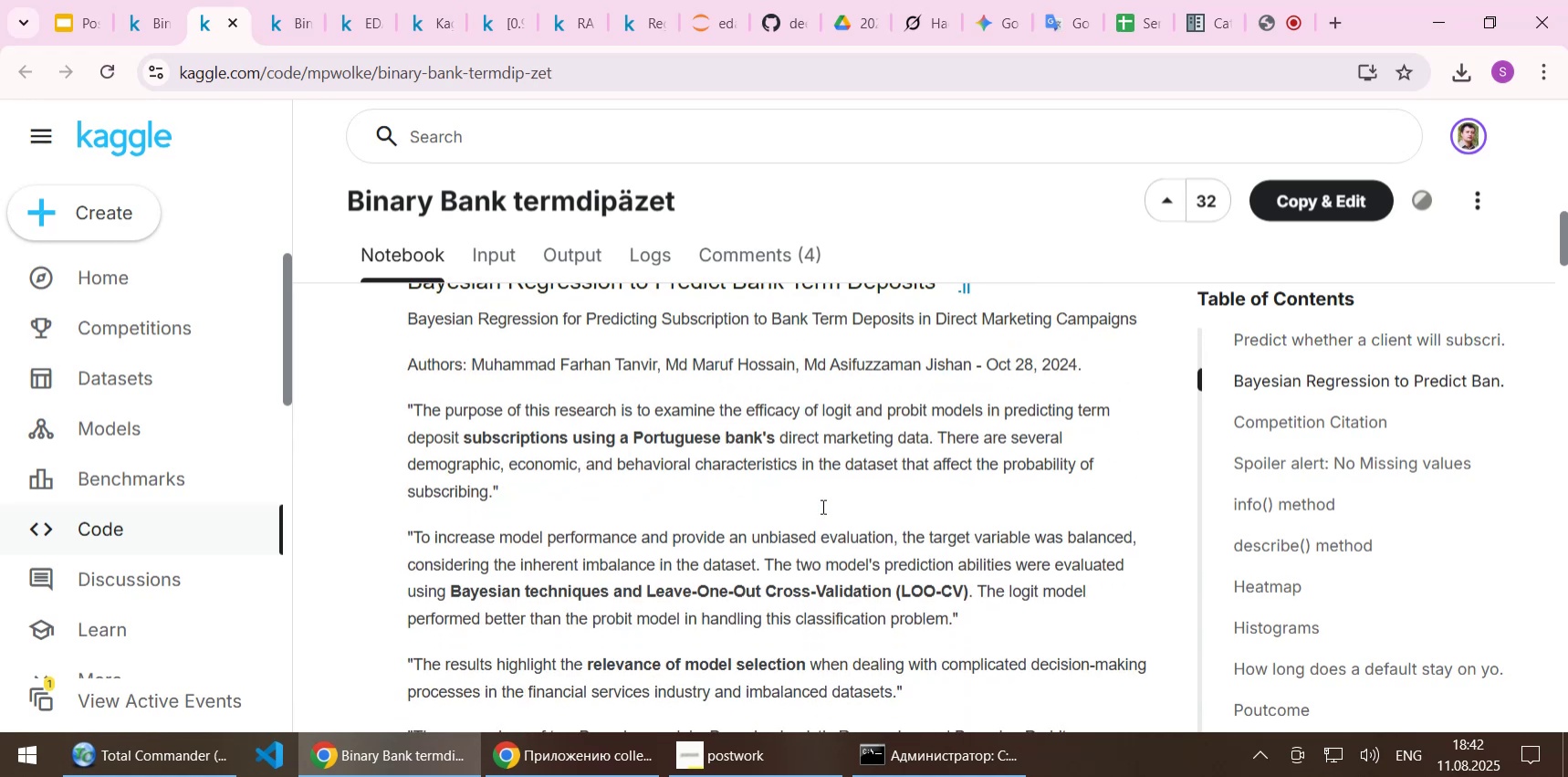 
scroll: coordinate [821, 506], scroll_direction: up, amount: 1.0
 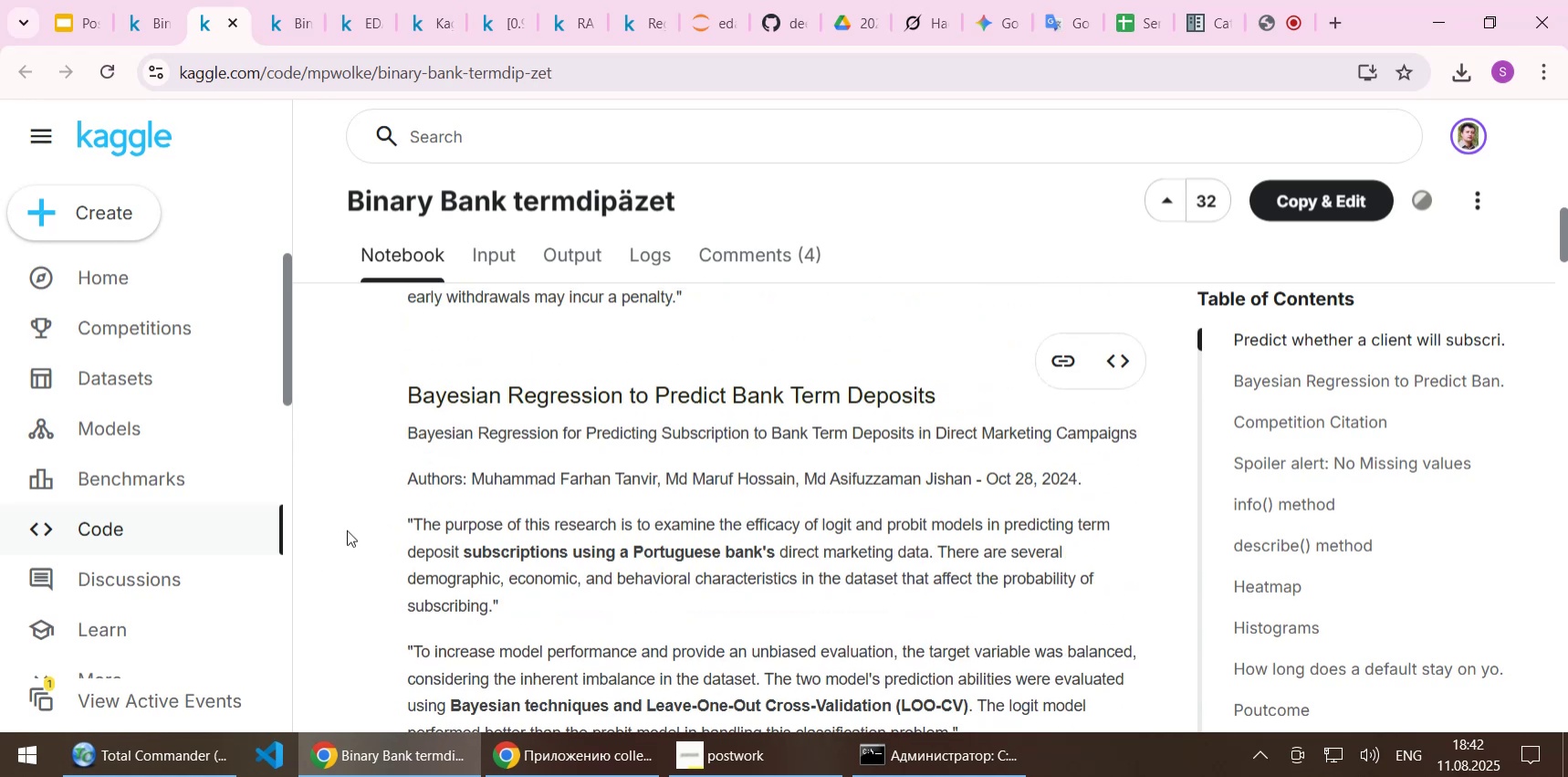 
wait(7.96)
 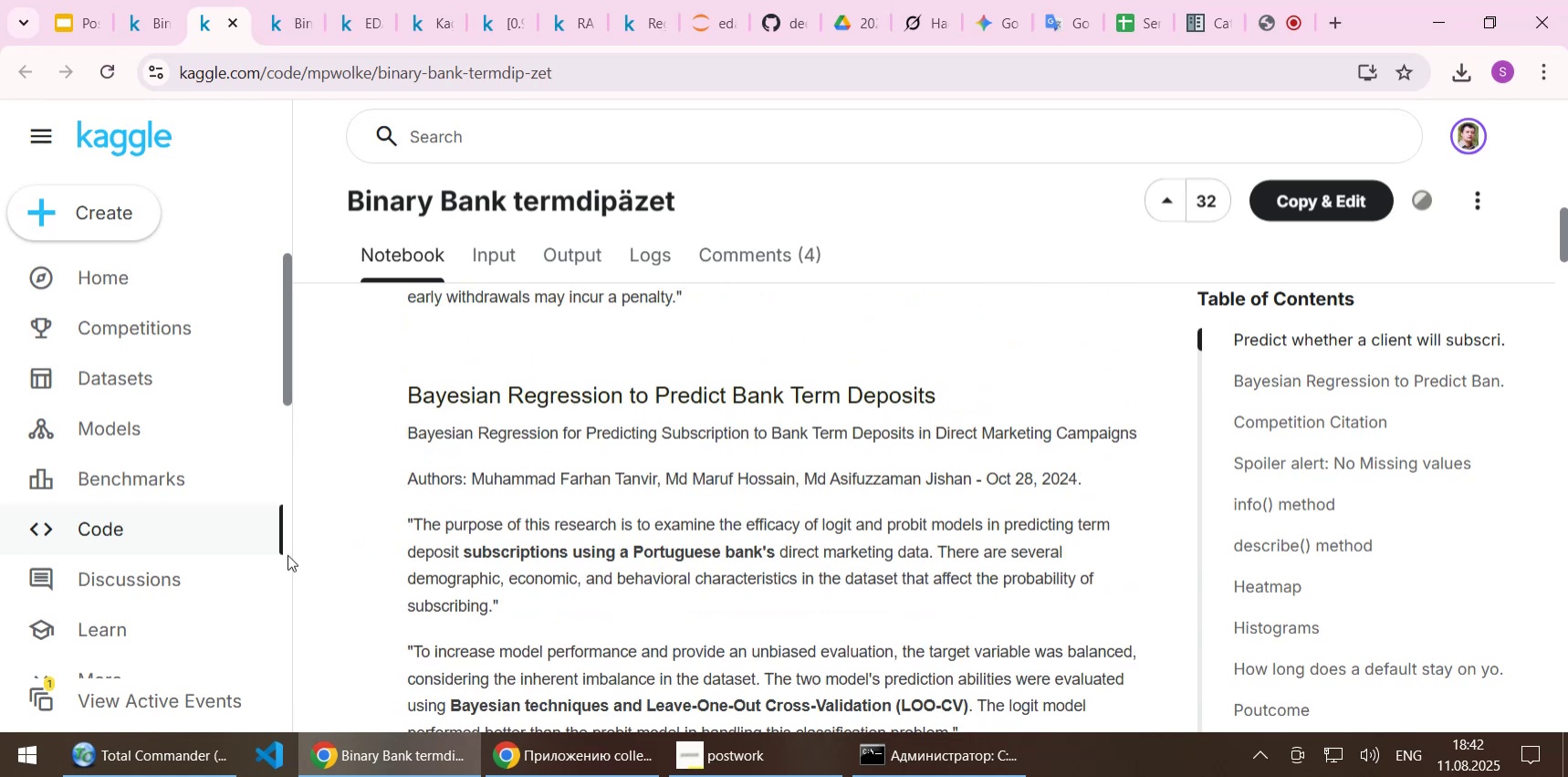 
mouse_move([168, 31])
 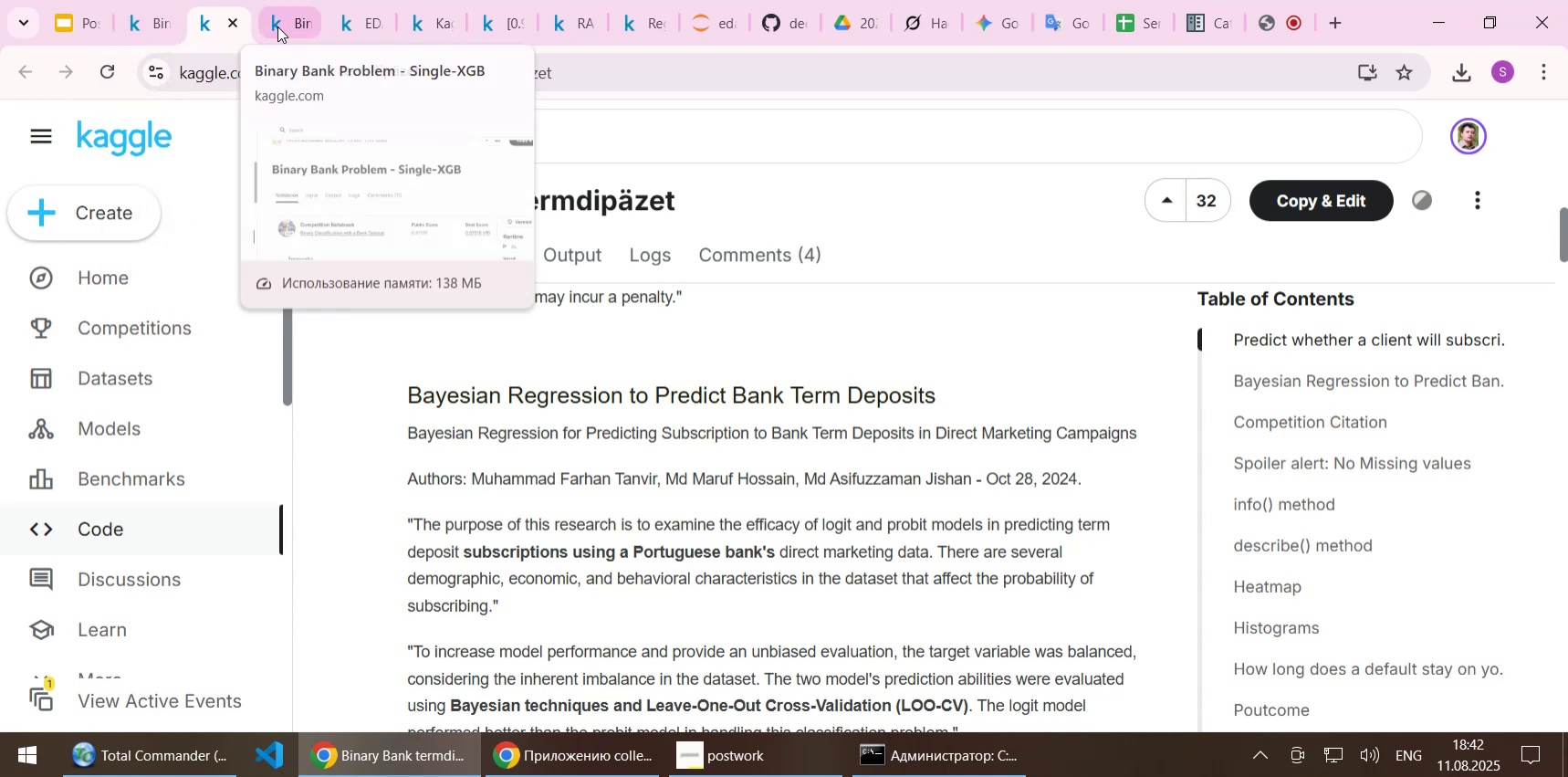 
left_click([282, 27])
 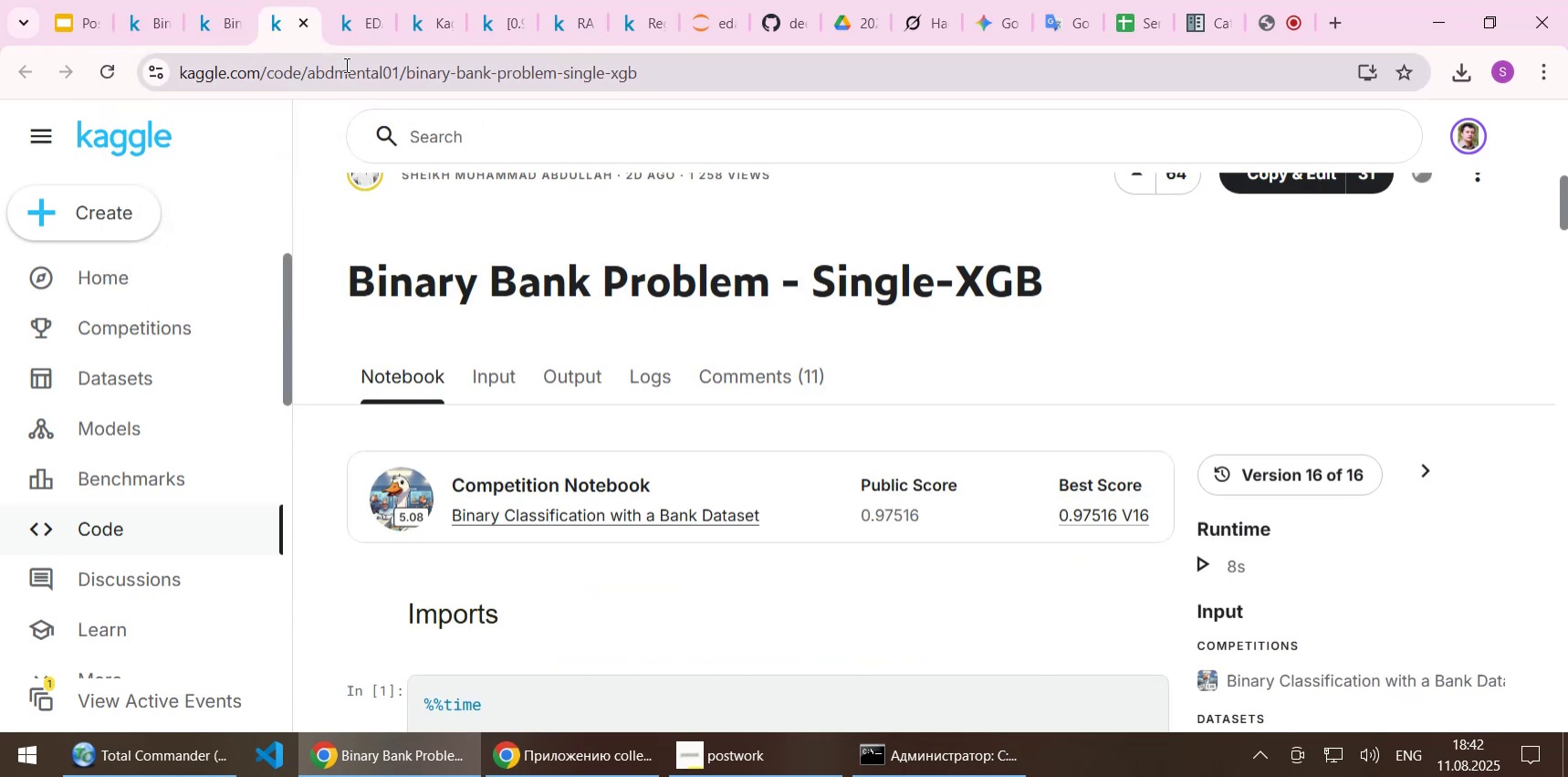 
left_click([354, 32])
 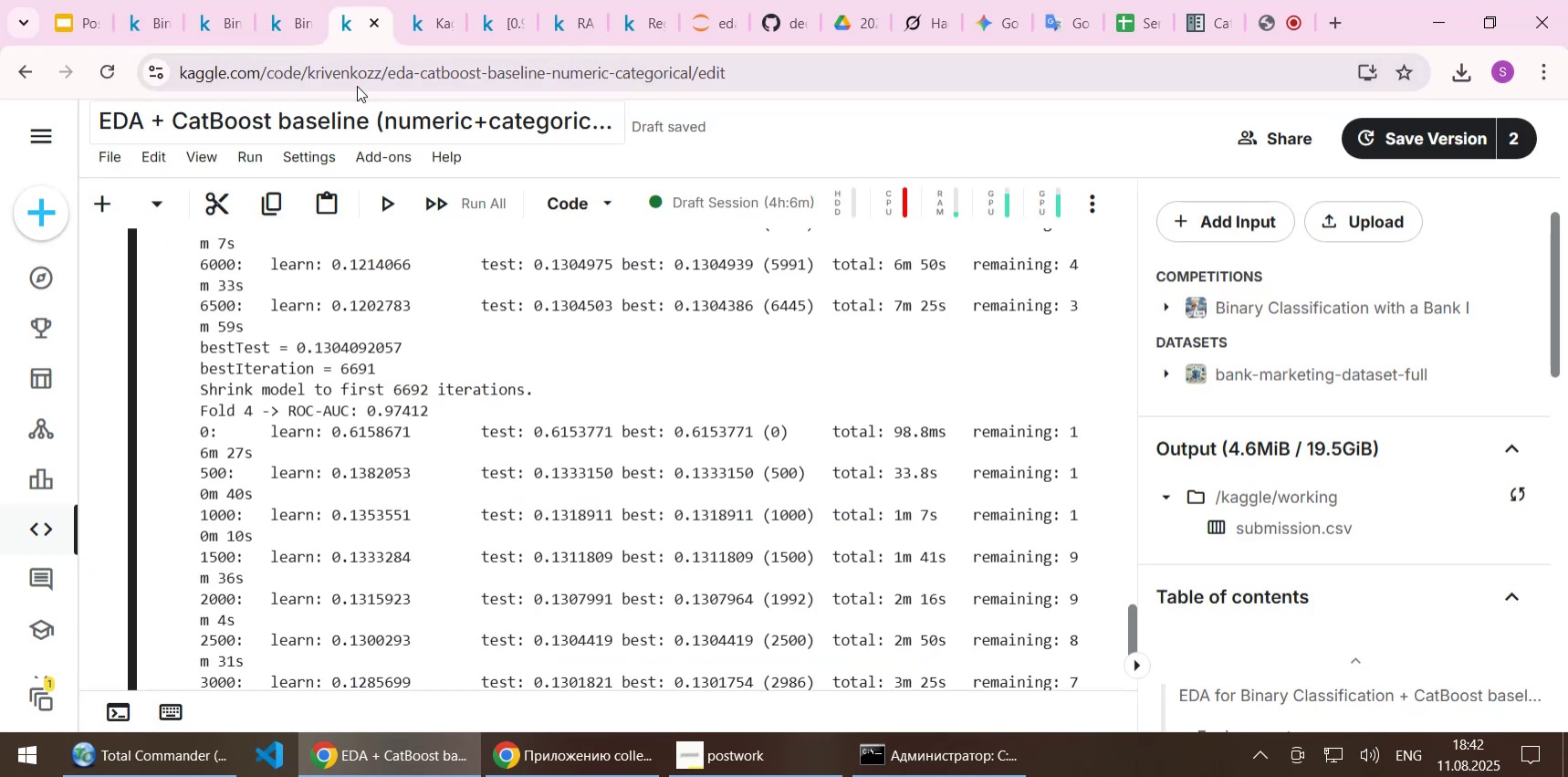 
left_click([287, 33])
 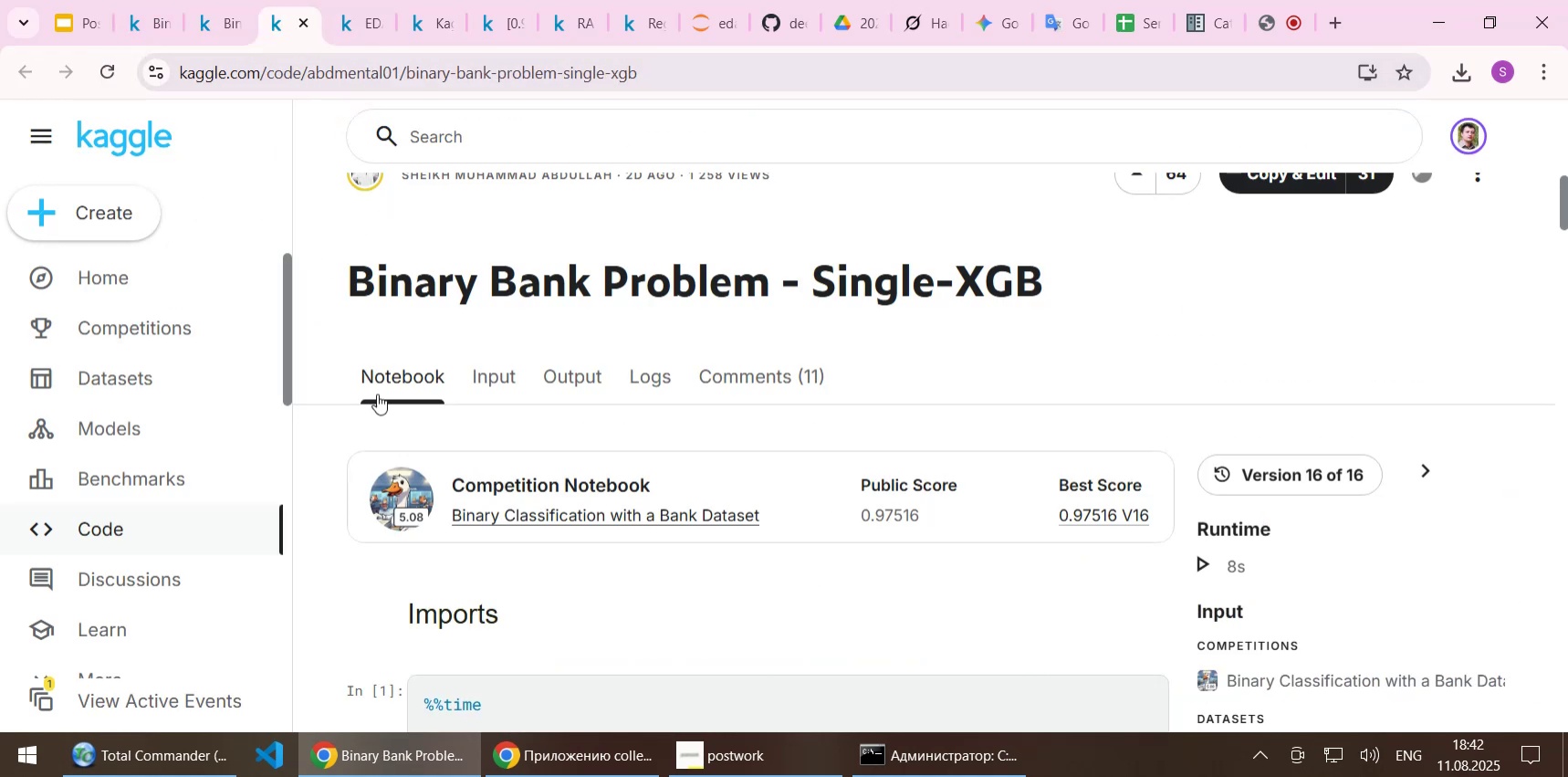 
scroll: coordinate [377, 394], scroll_direction: up, amount: 6.0
 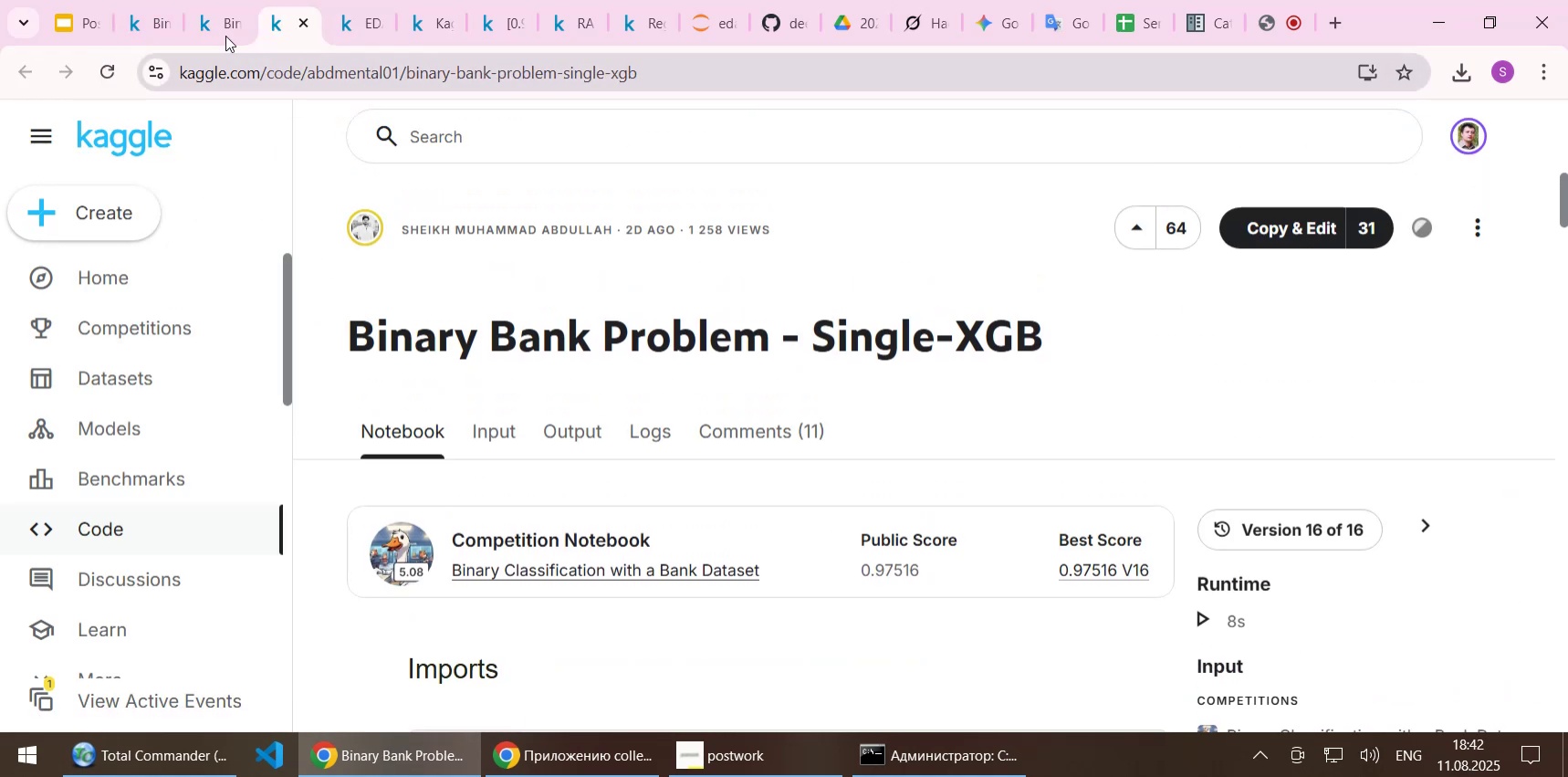 
left_click([219, 28])
 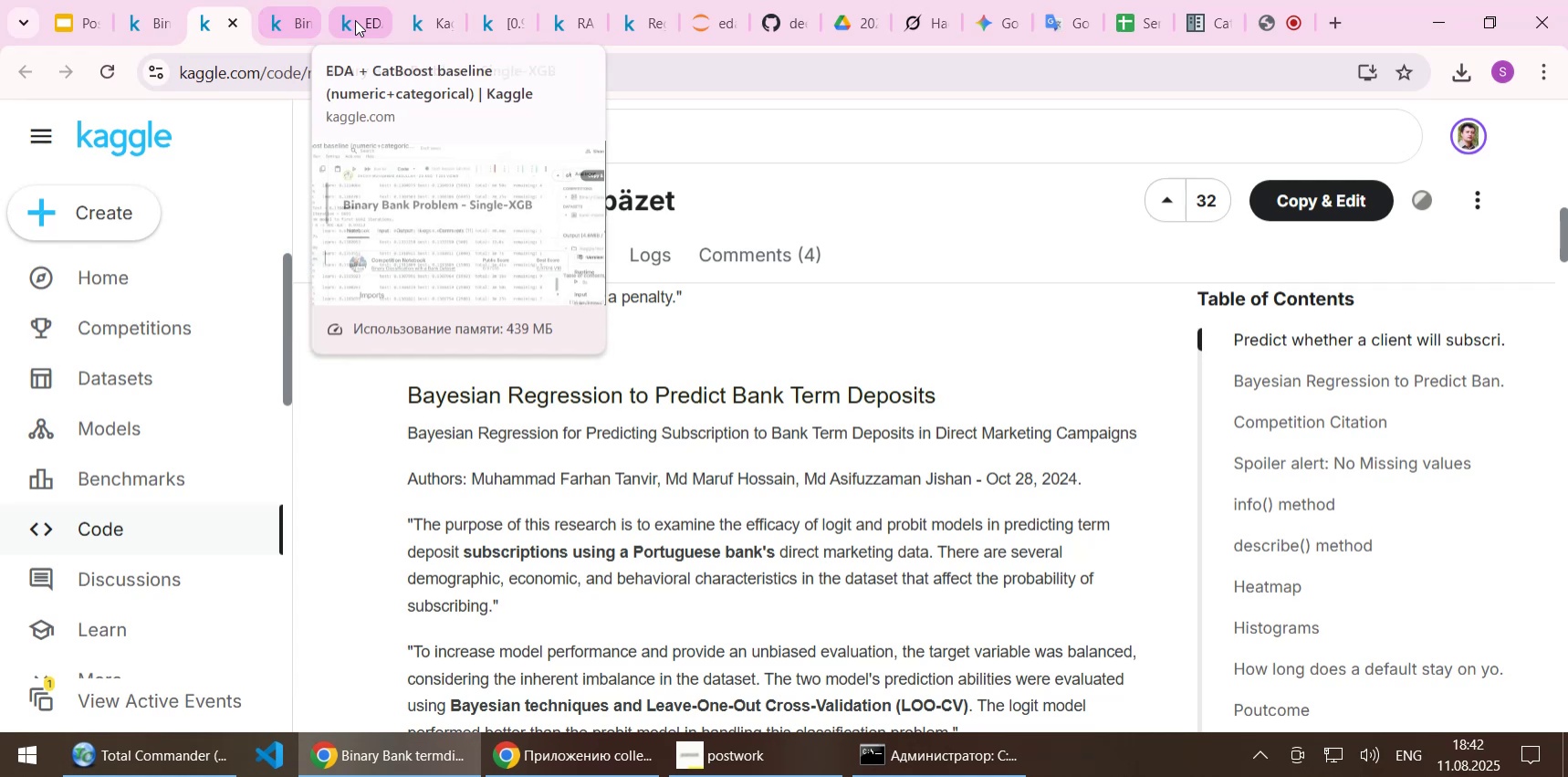 
left_click([355, 18])
 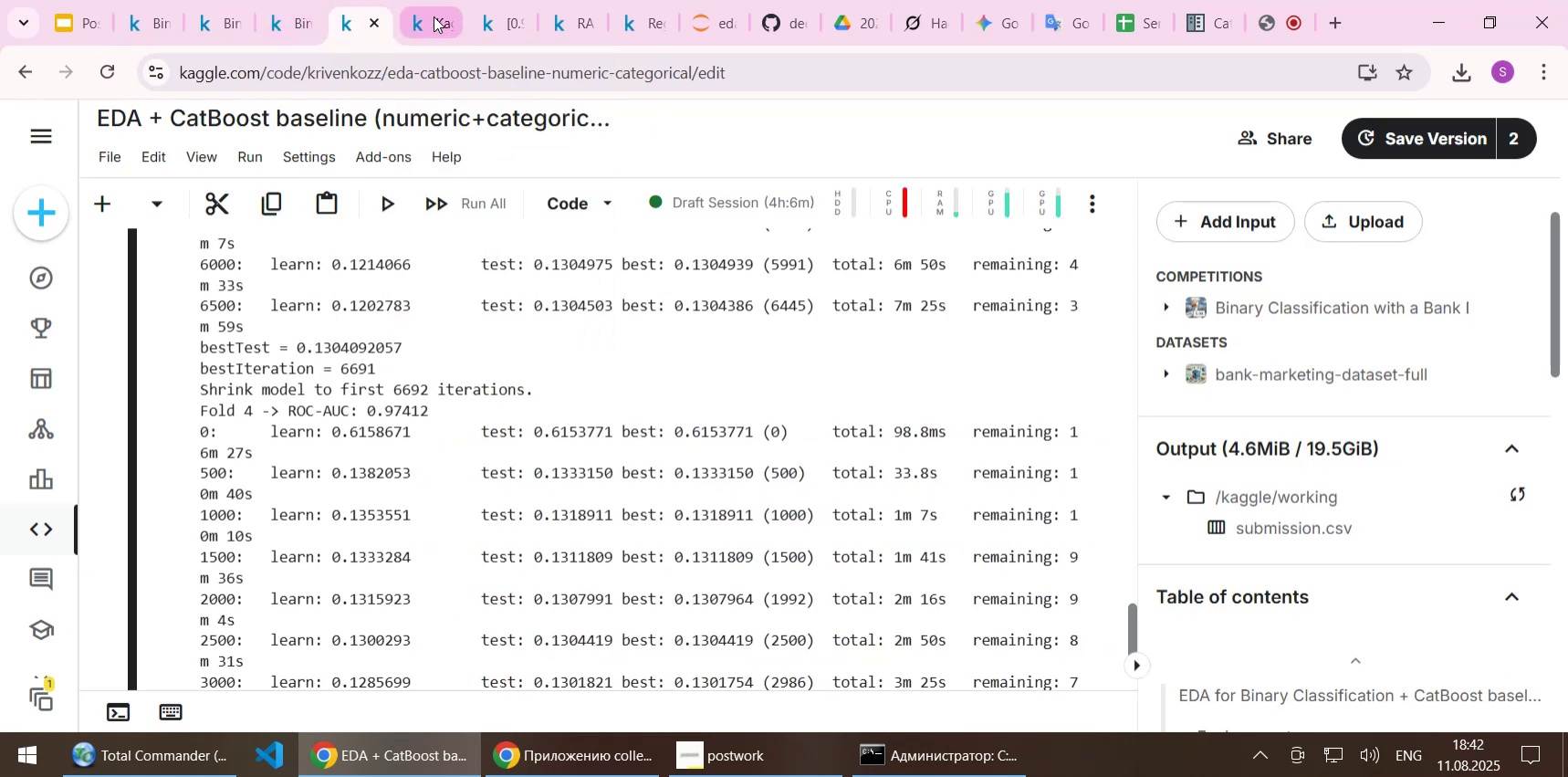 
left_click([431, 16])
 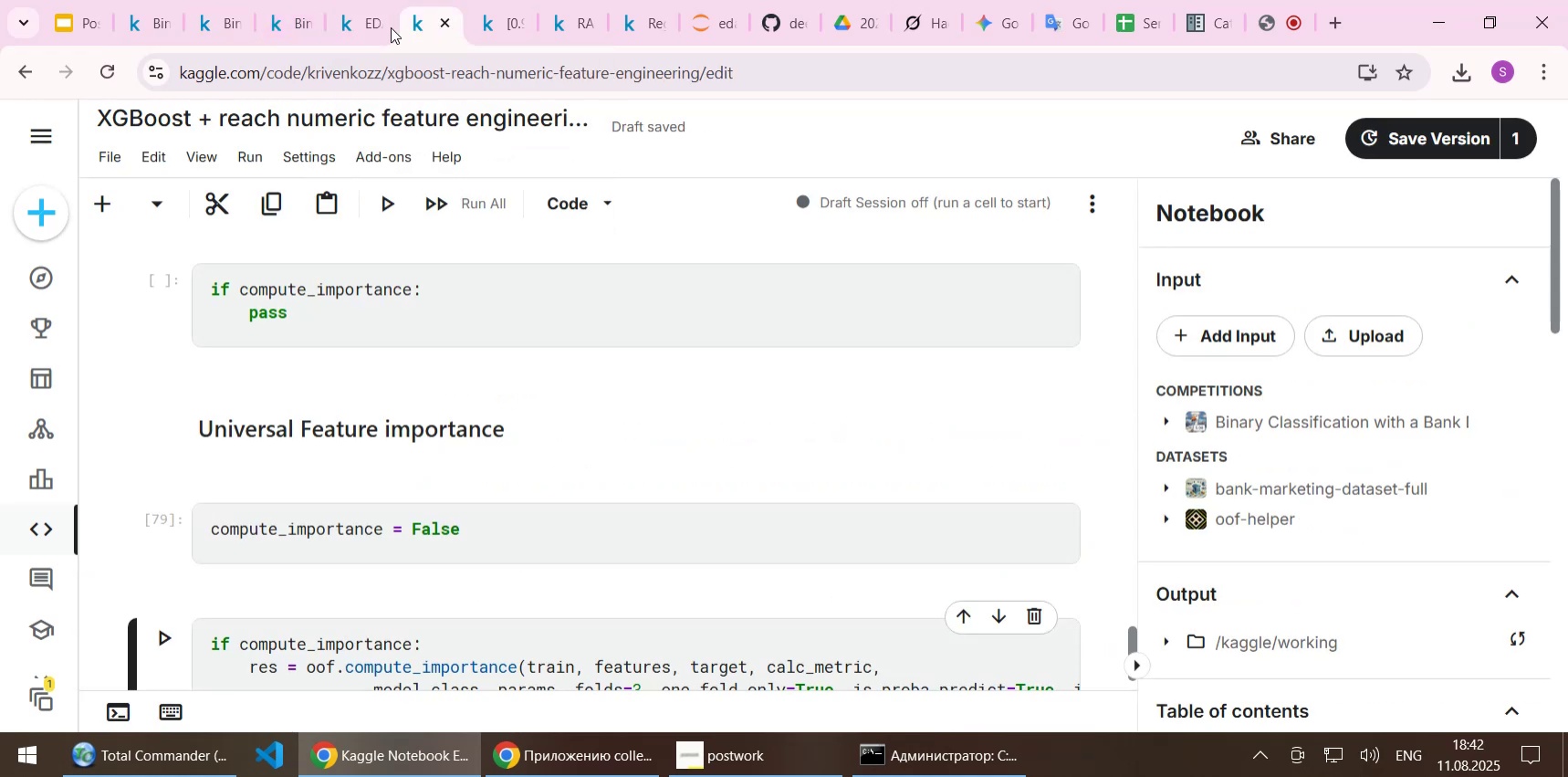 
left_click([357, 22])
 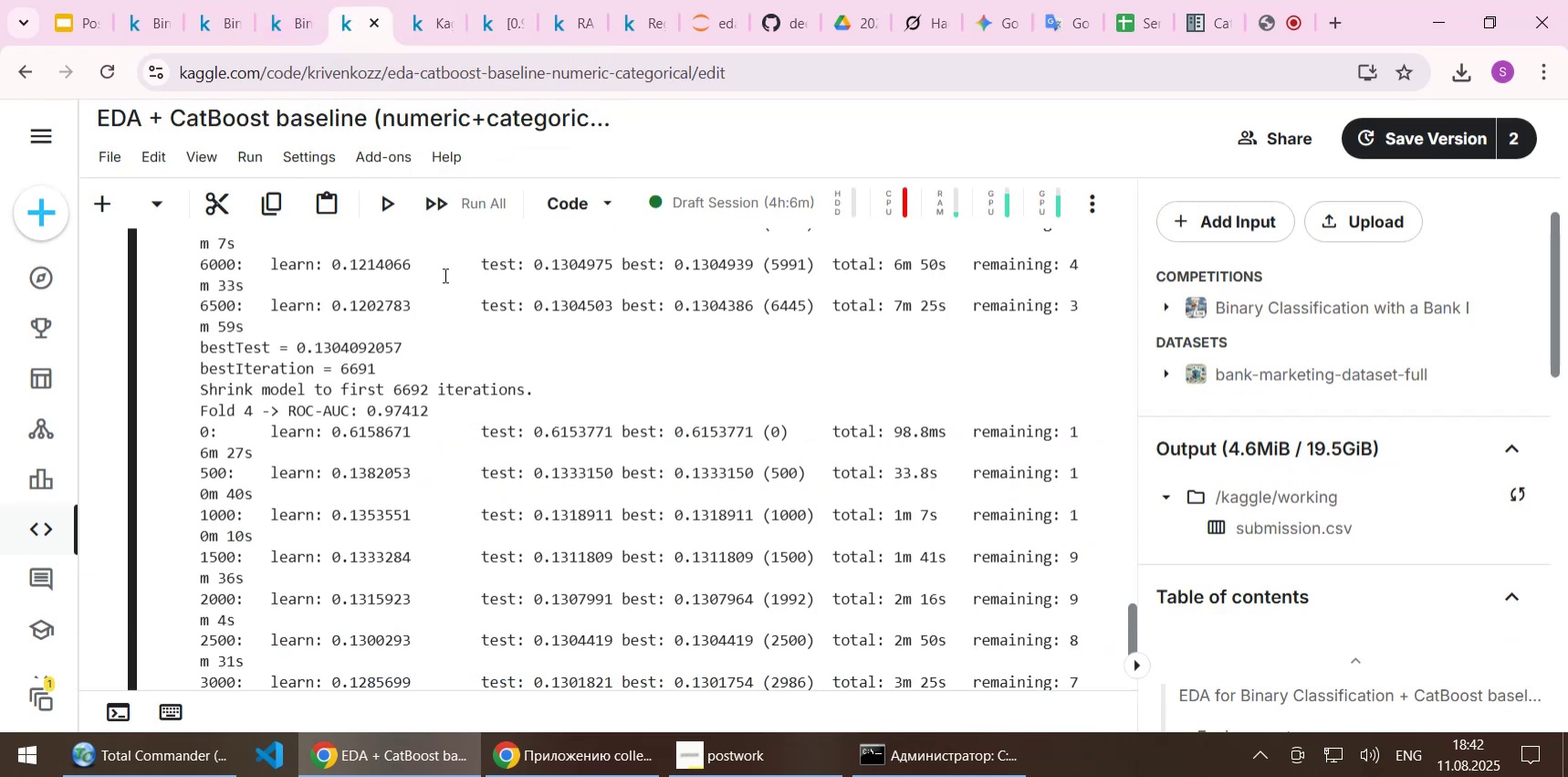 
scroll: coordinate [457, 360], scroll_direction: down, amount: 12.0
 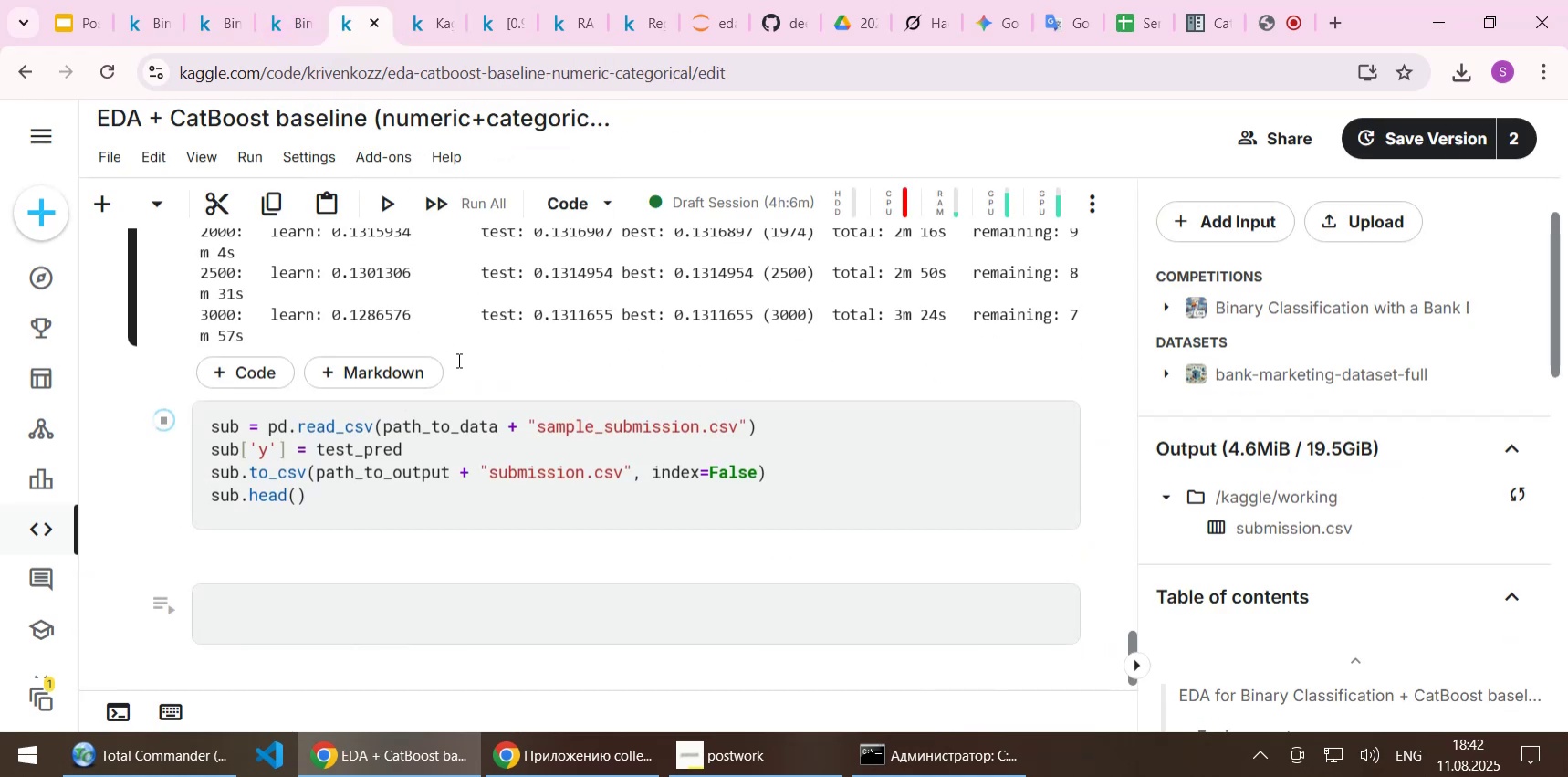 
scroll: coordinate [457, 360], scroll_direction: up, amount: 2.0
 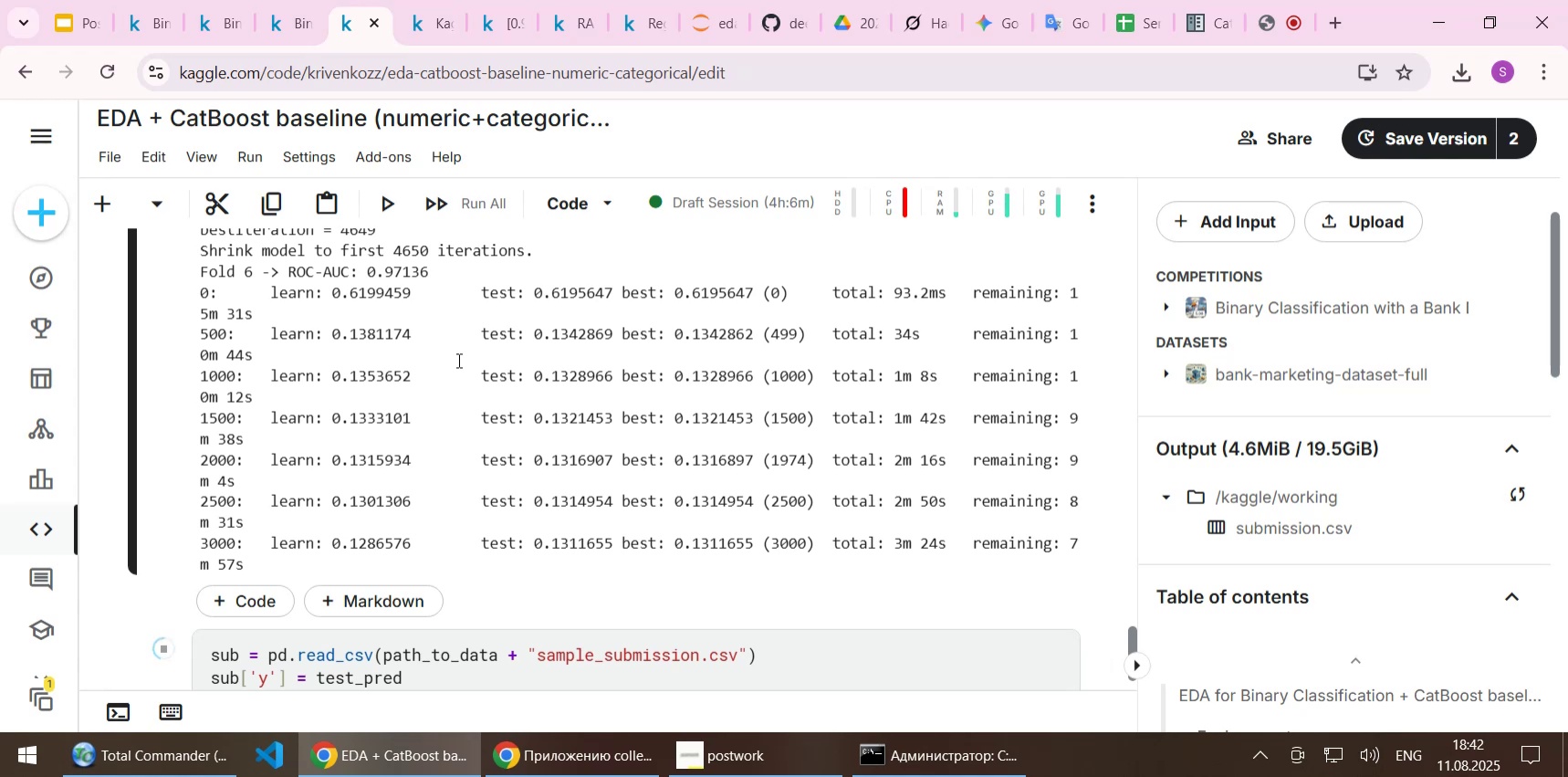 
wait(5.63)
 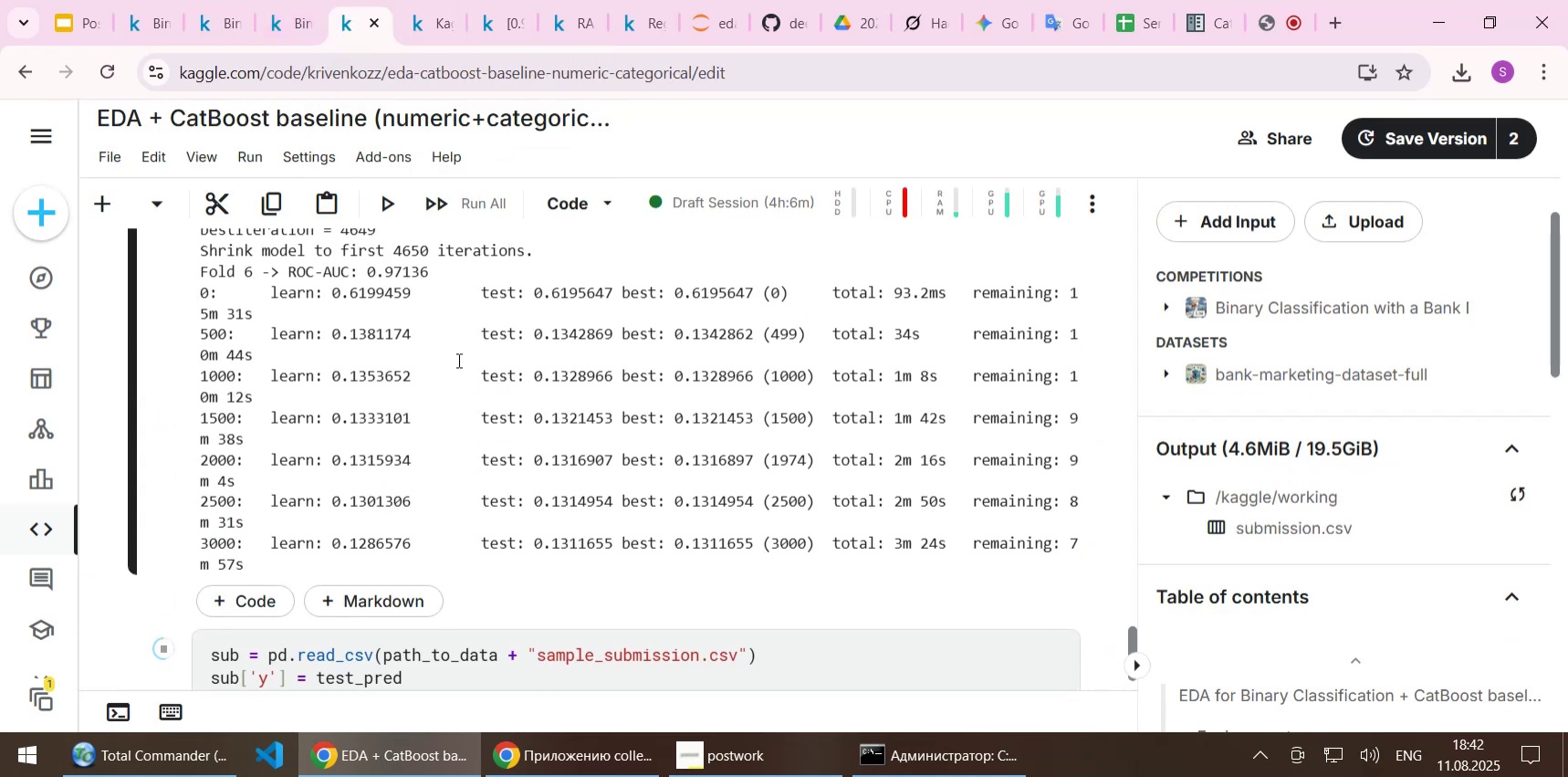 
left_click([212, 25])
 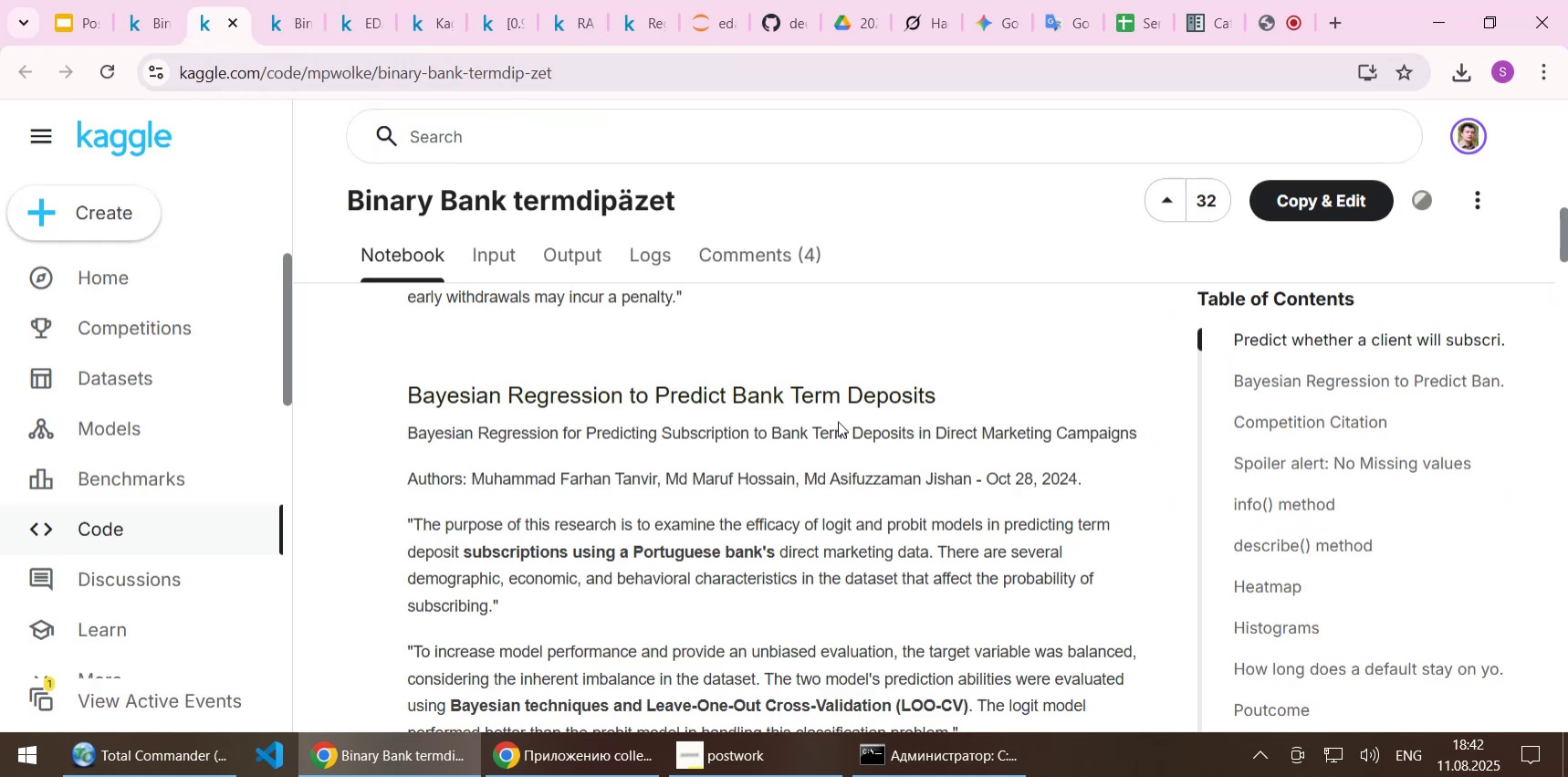 
scroll: coordinate [825, 457], scroll_direction: down, amount: 4.0
 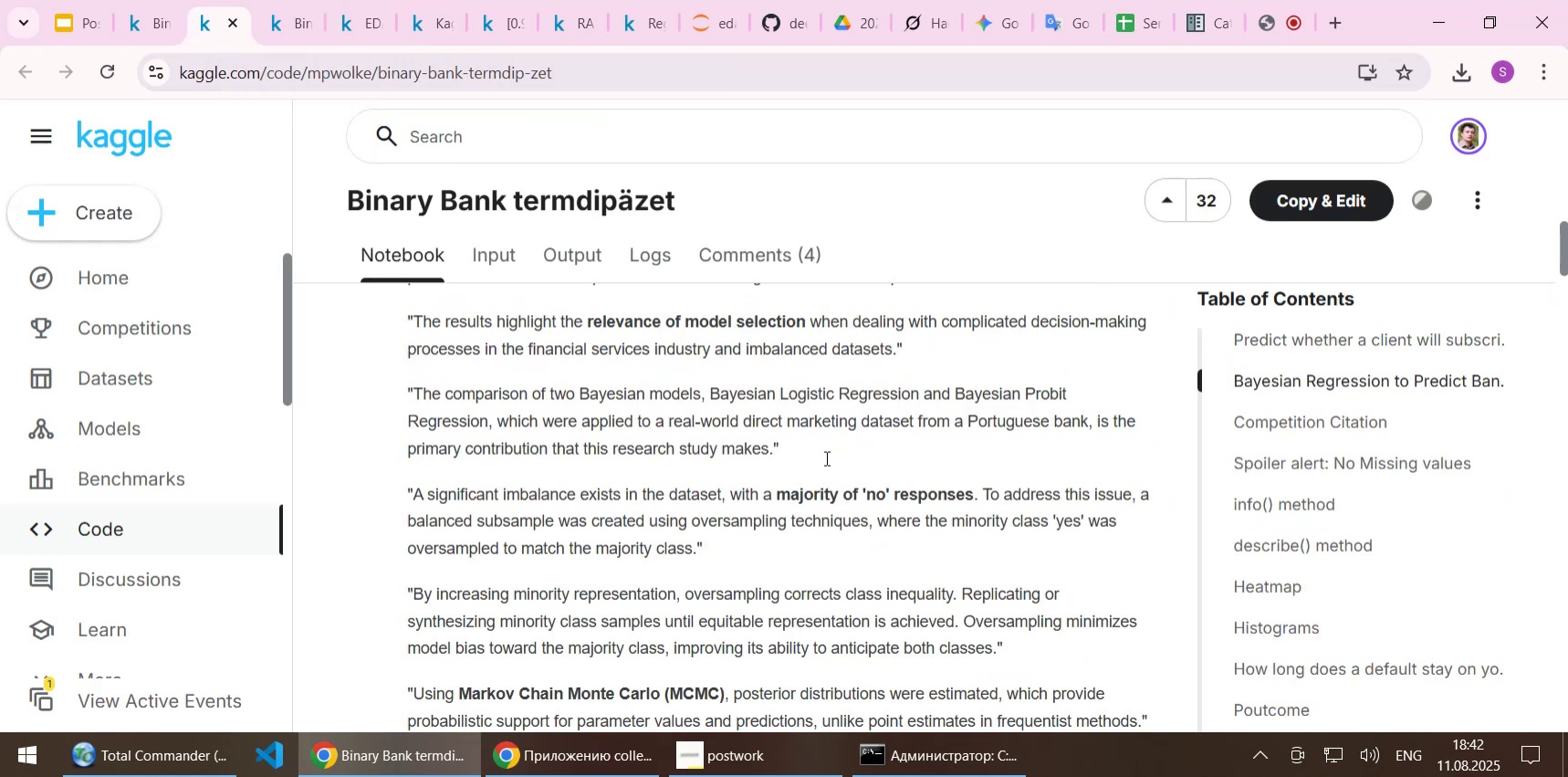 
scroll: coordinate [825, 457], scroll_direction: up, amount: 2.0
 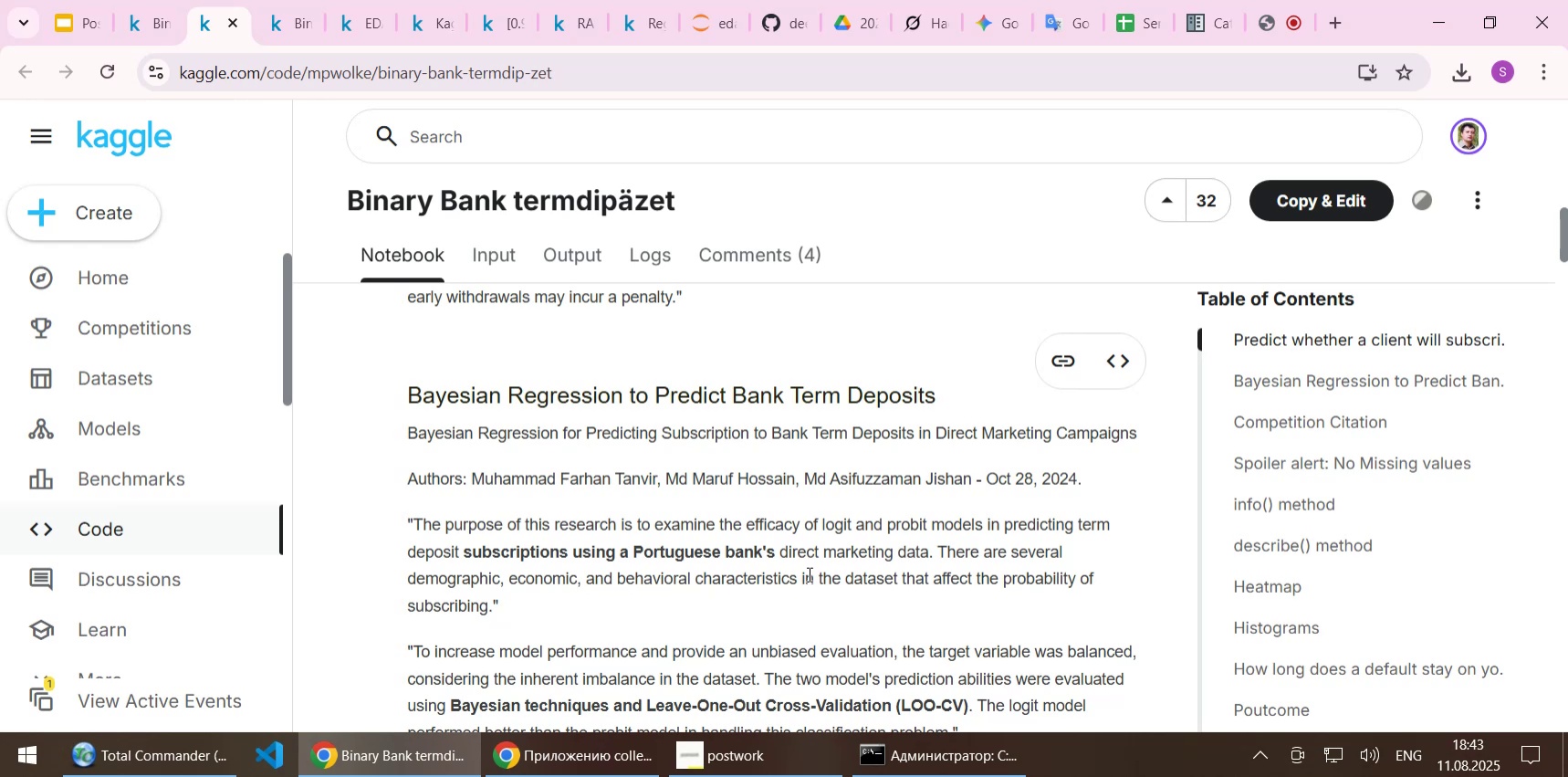 
wait(5.33)
 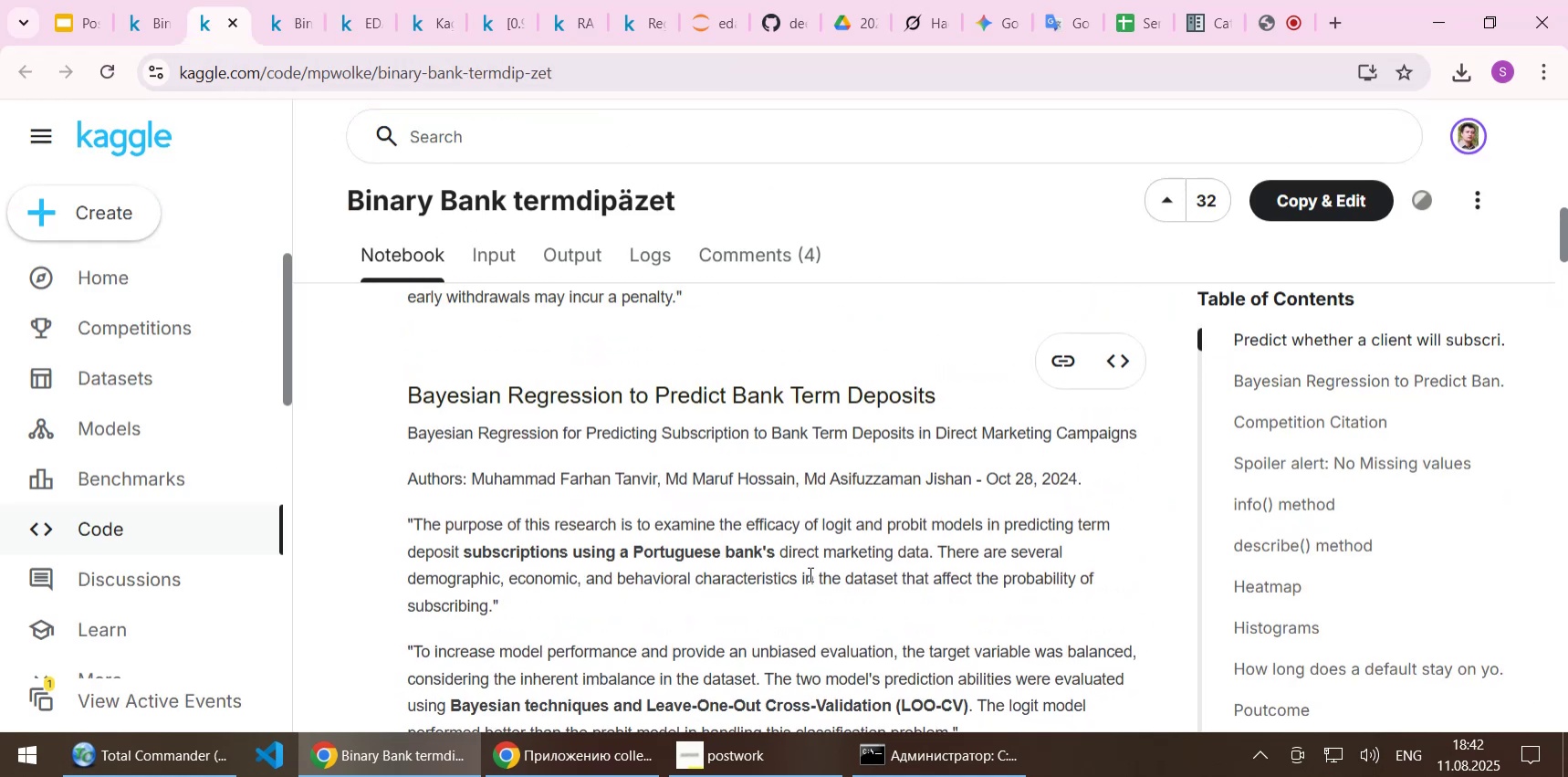 
scroll: coordinate [803, 552], scroll_direction: down, amount: 5.0
 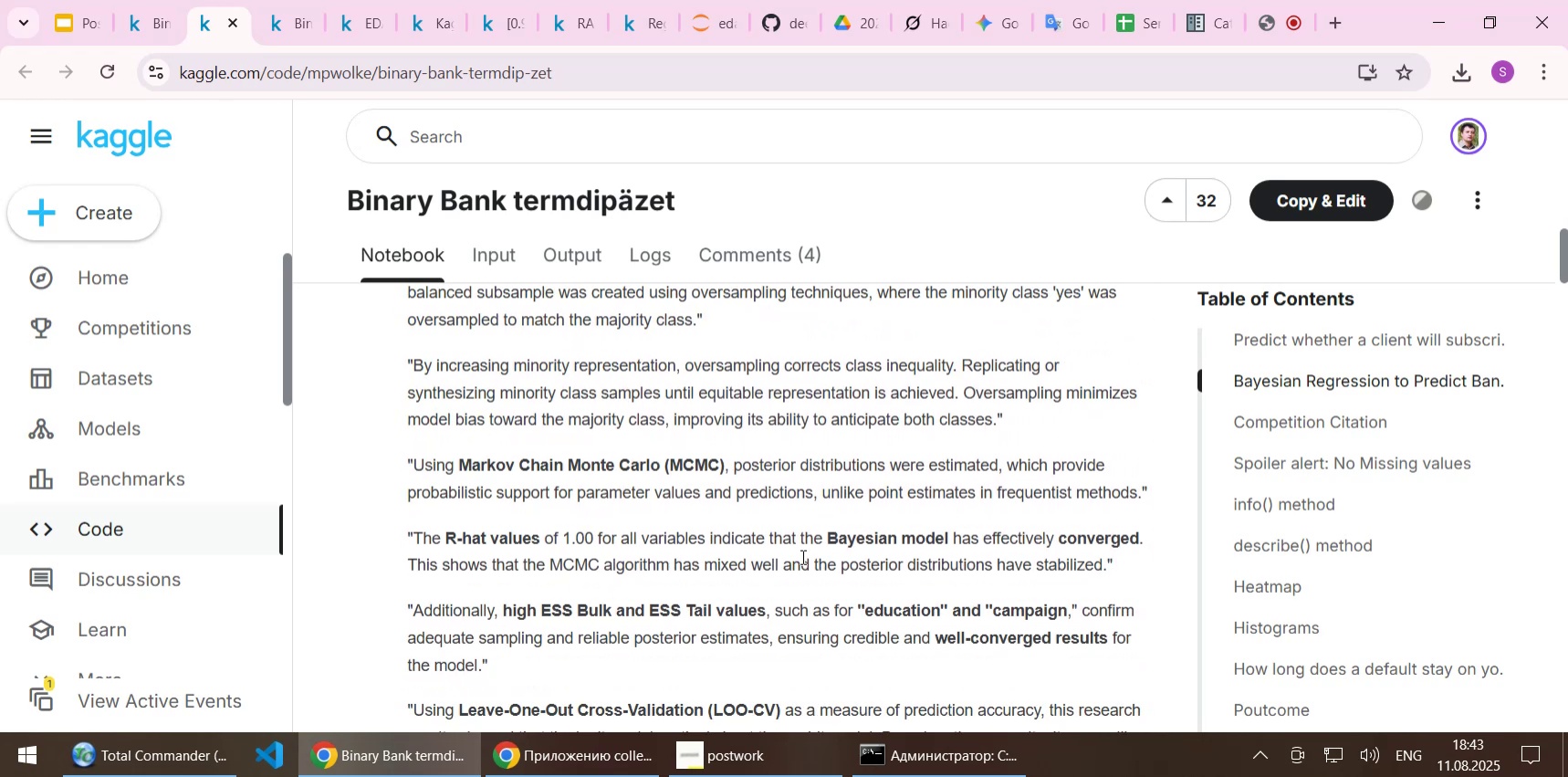 
scroll: coordinate [801, 556], scroll_direction: down, amount: 2.0
 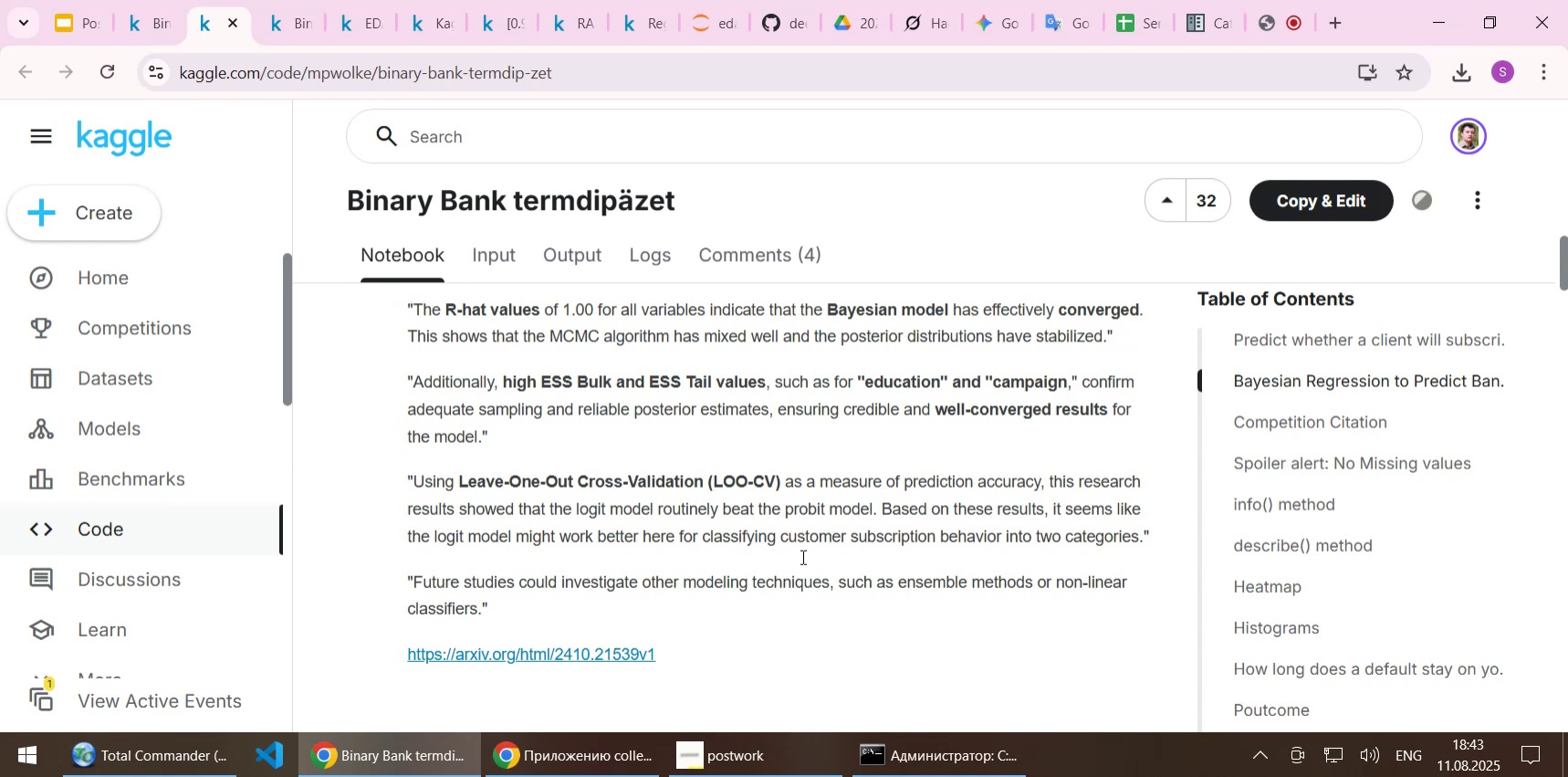 
wait(7.06)
 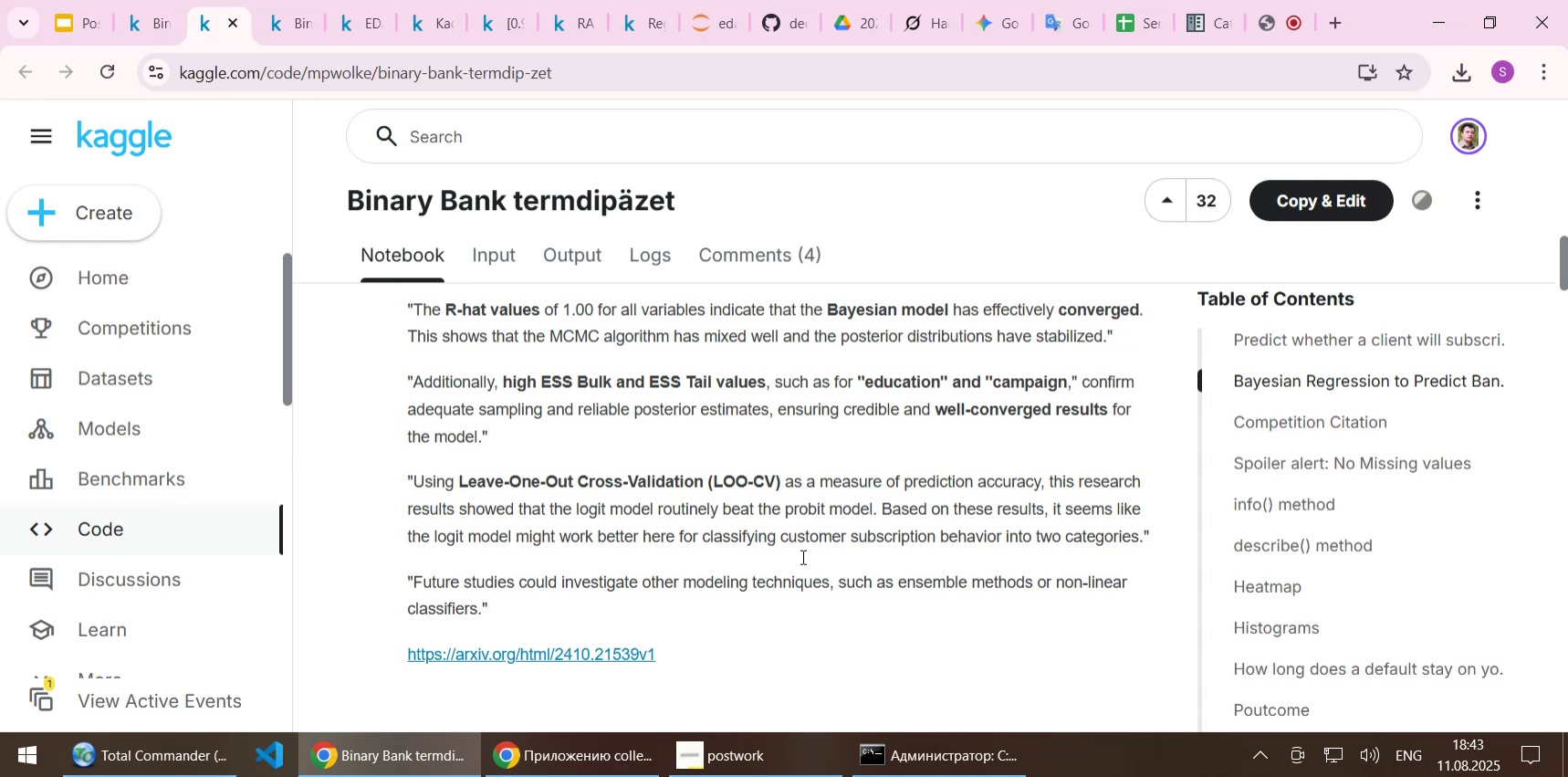 
scroll: coordinate [808, 499], scroll_direction: down, amount: 9.0
 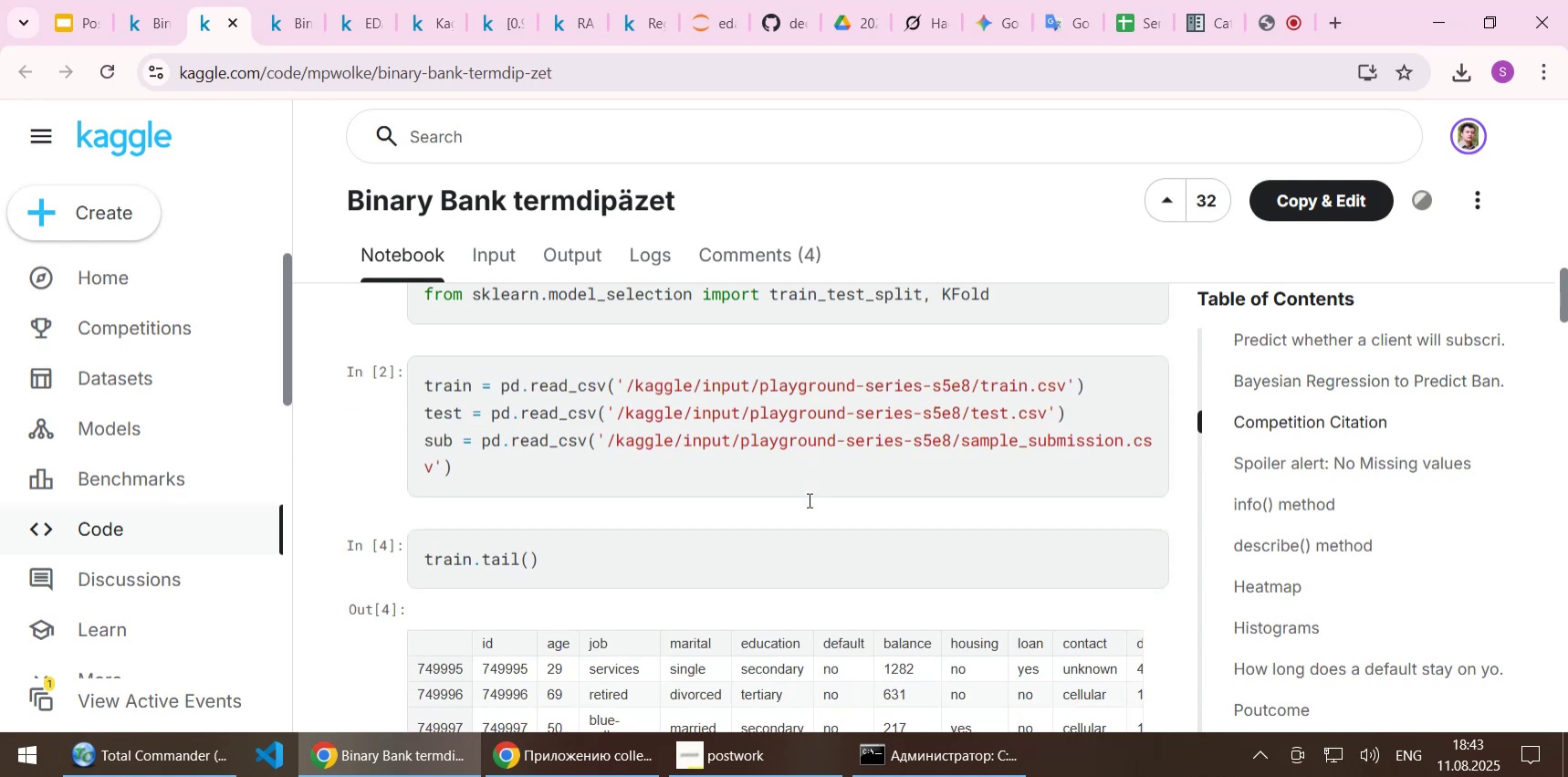 
scroll: coordinate [808, 499], scroll_direction: up, amount: 2.0
 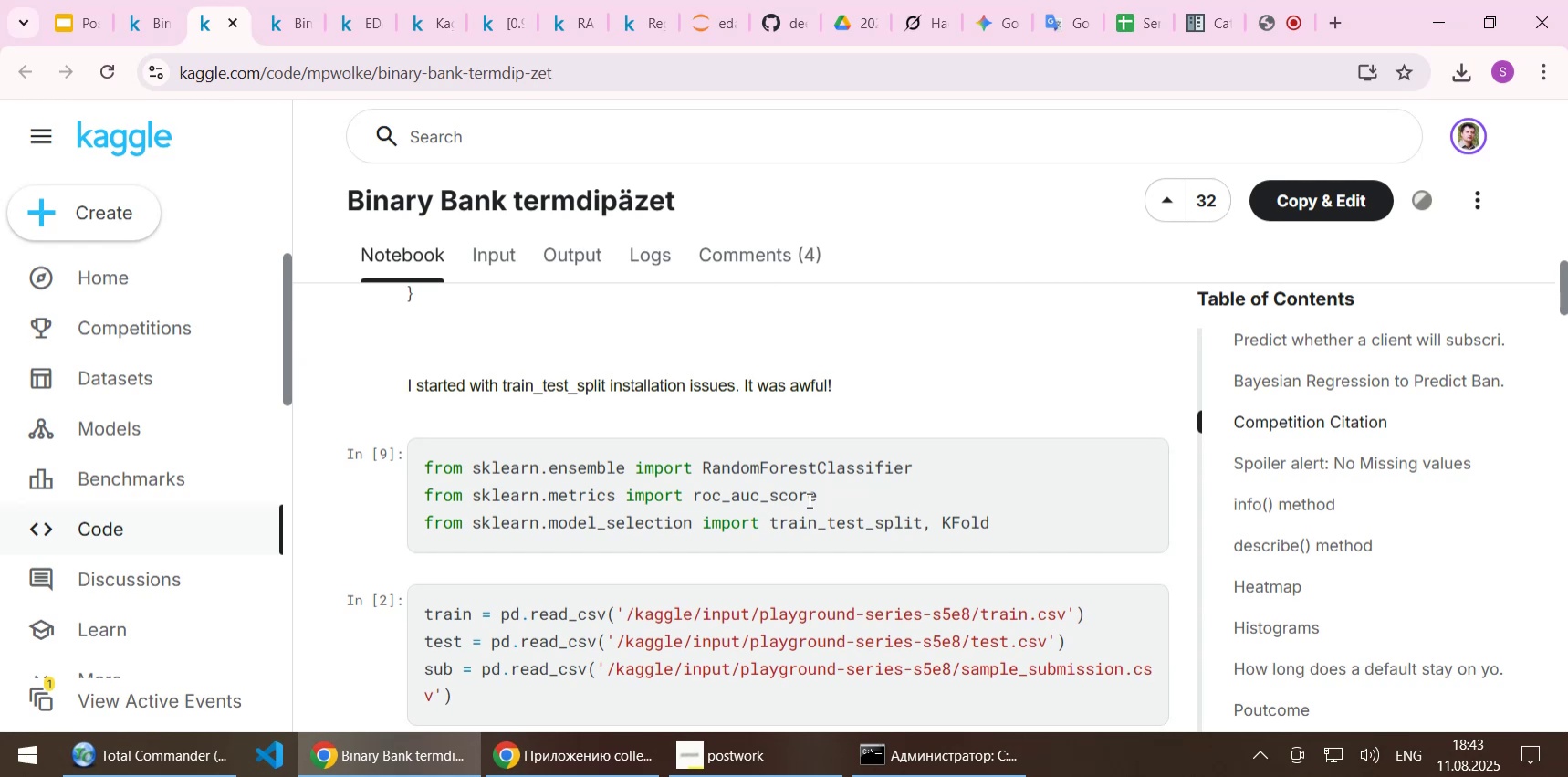 
scroll: coordinate [808, 499], scroll_direction: down, amount: 10.0
 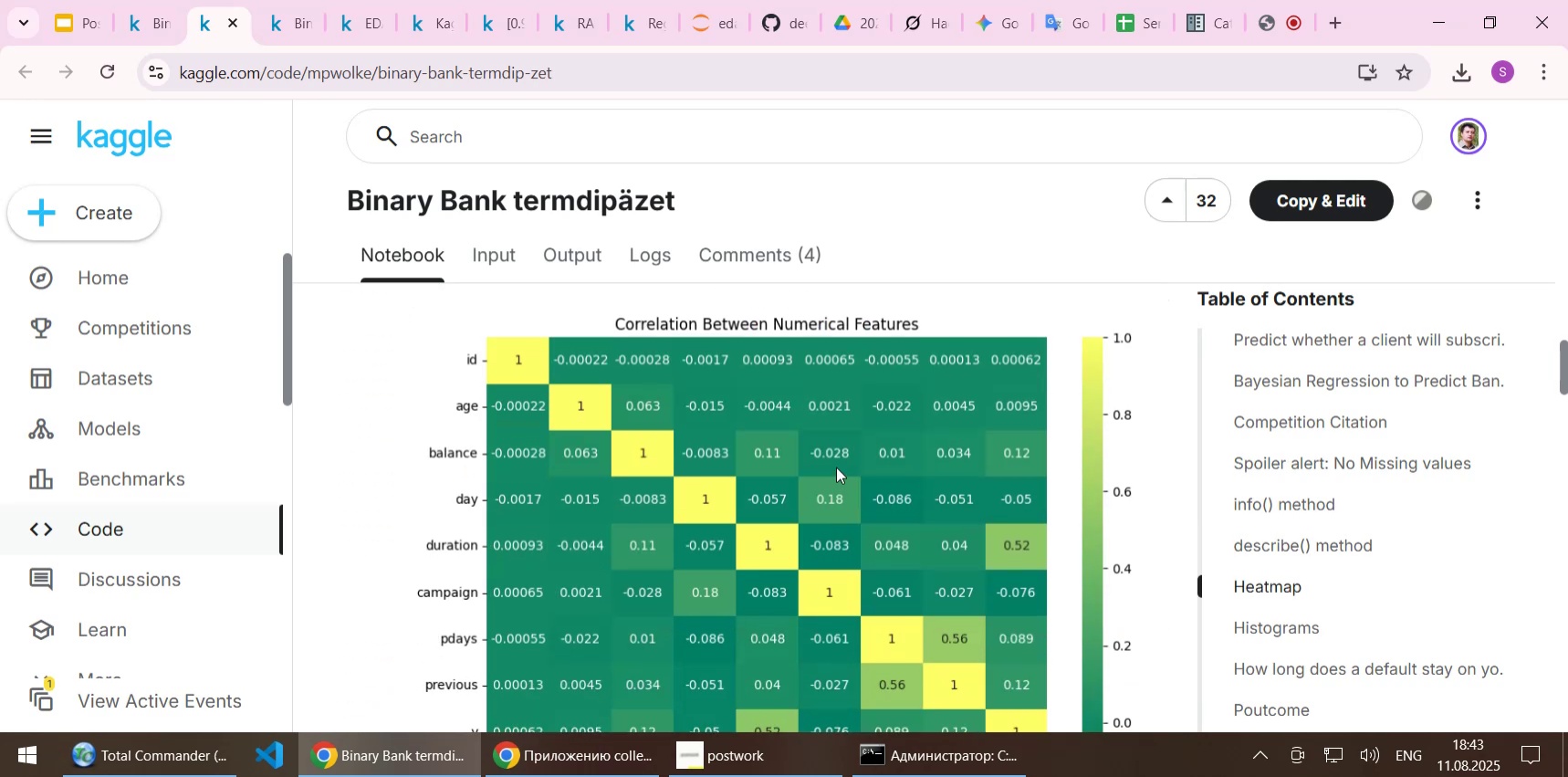 
scroll: coordinate [836, 467], scroll_direction: up, amount: 1.0
 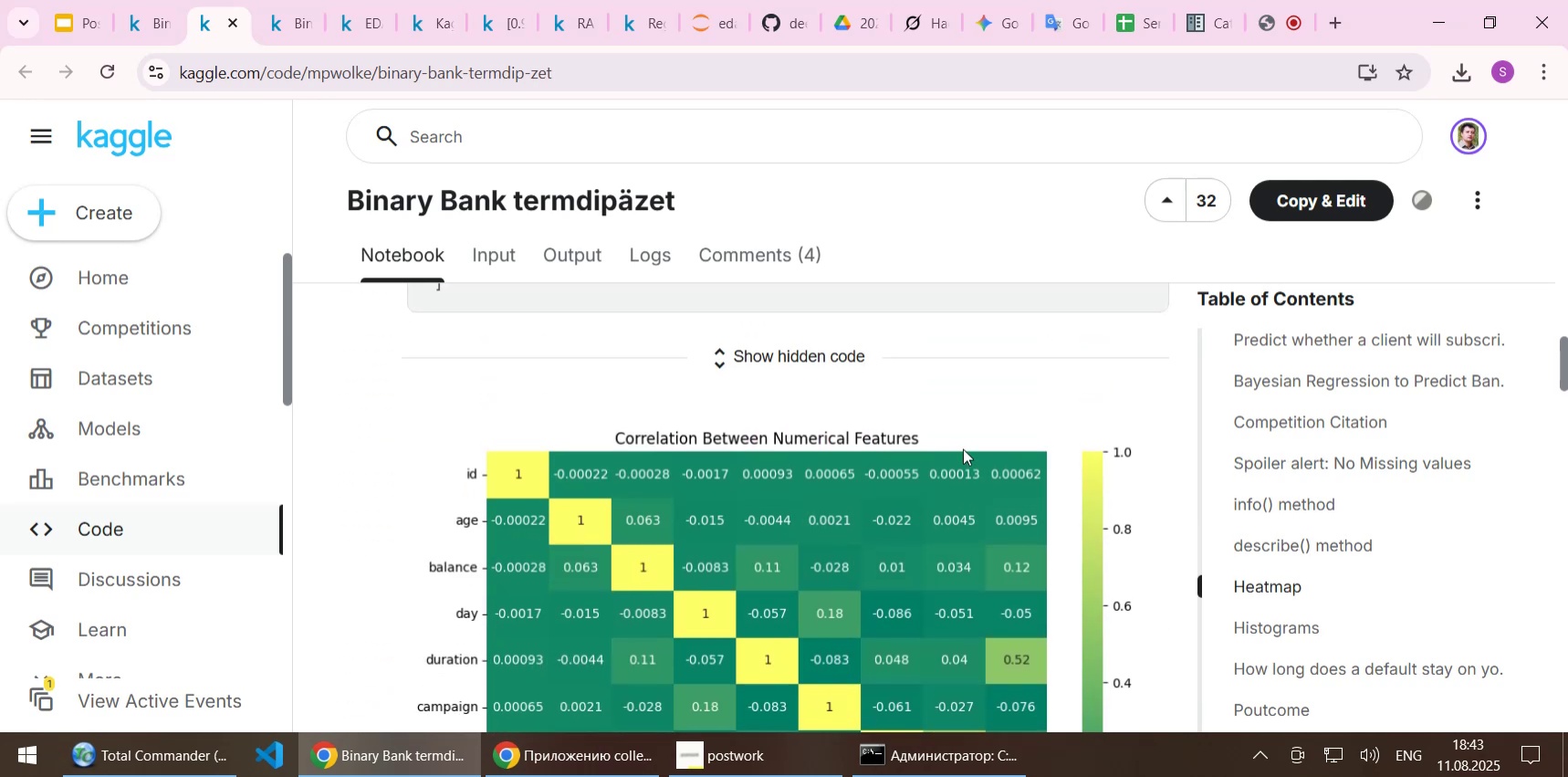 
scroll: coordinate [958, 431], scroll_direction: down, amount: 5.0
 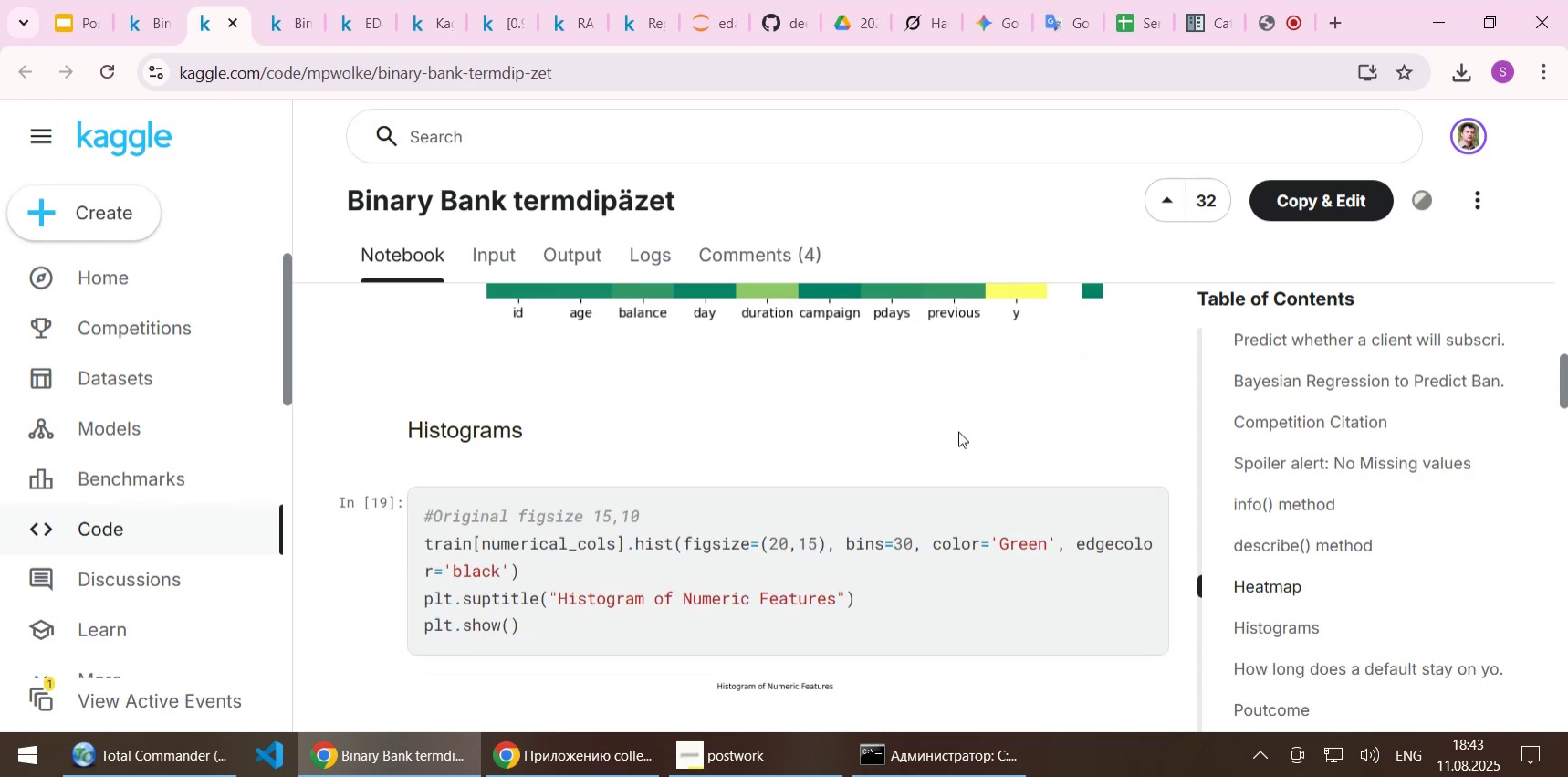 
scroll: coordinate [958, 431], scroll_direction: up, amount: 3.0
 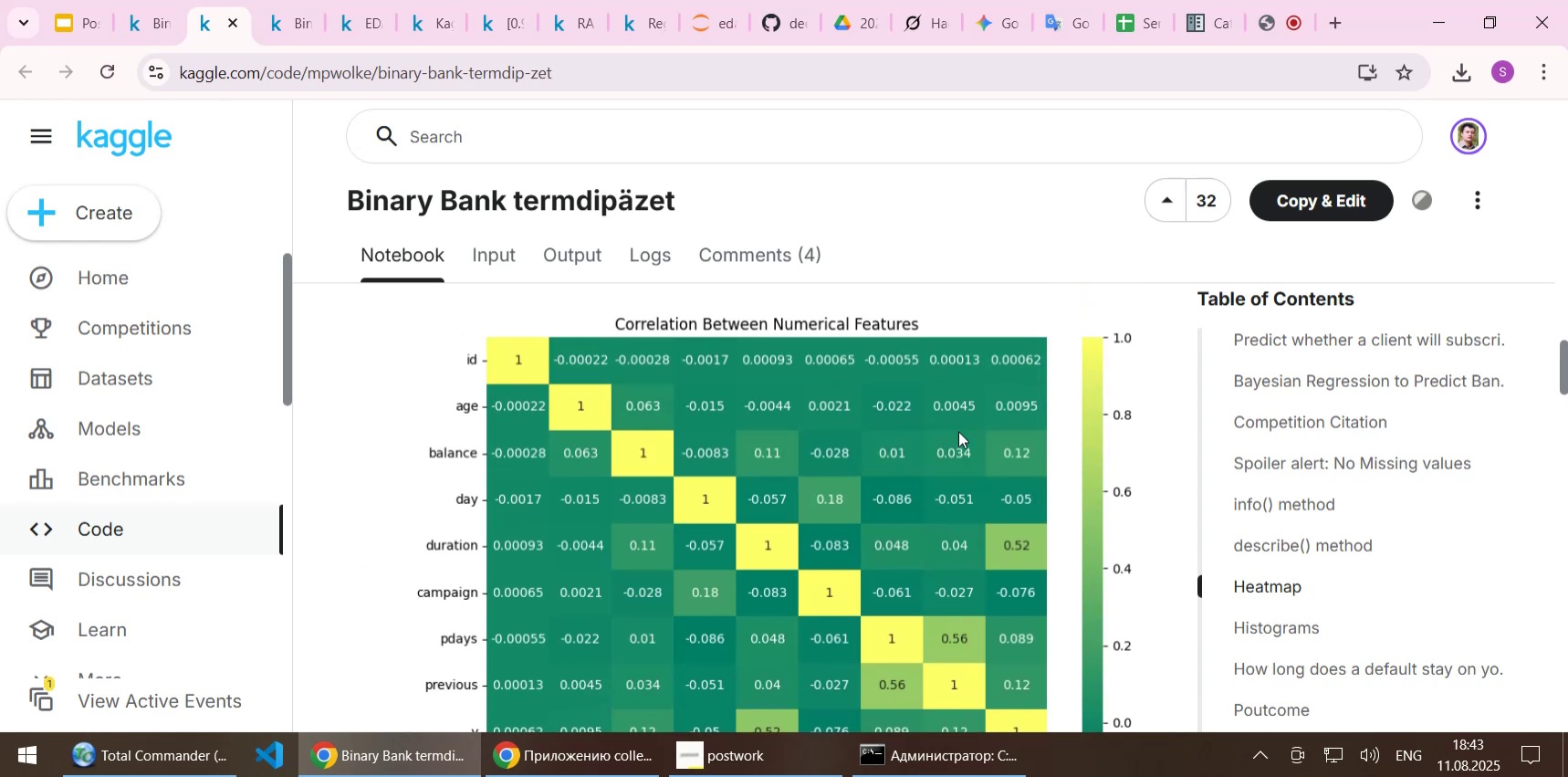 
scroll: coordinate [958, 431], scroll_direction: down, amount: 5.0
 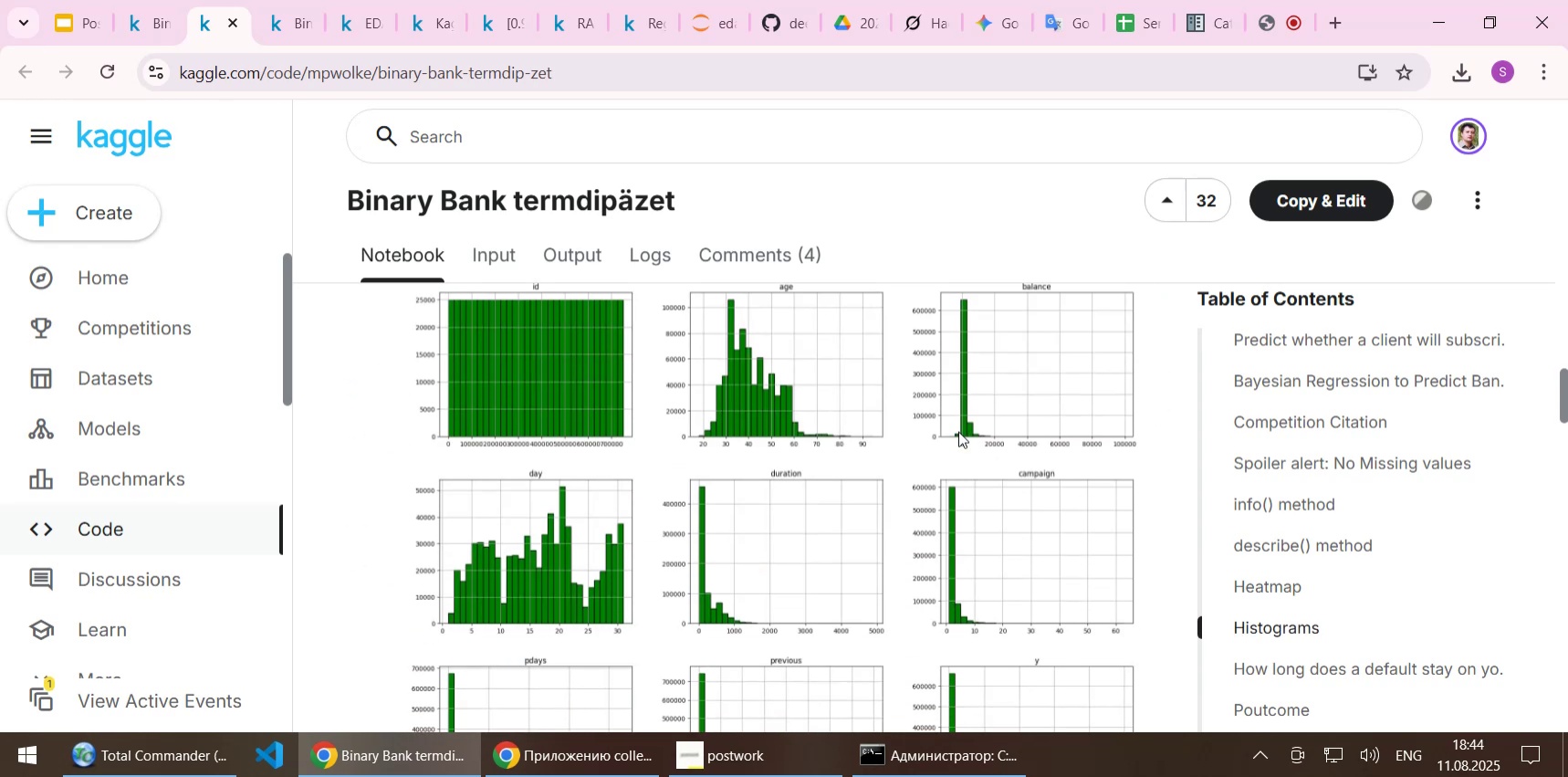 
scroll: coordinate [958, 431], scroll_direction: up, amount: 2.0
 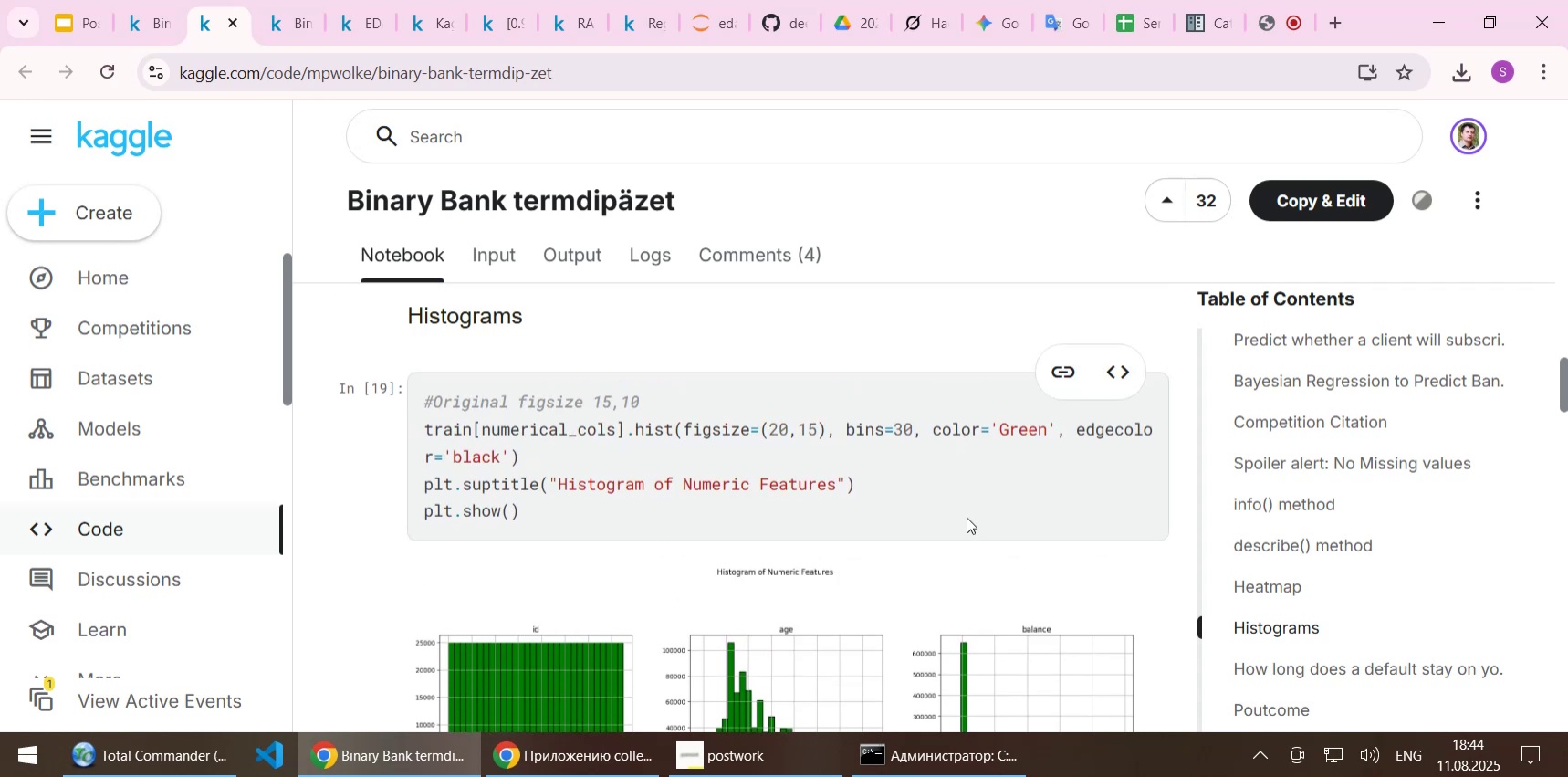 
wait(5.46)
 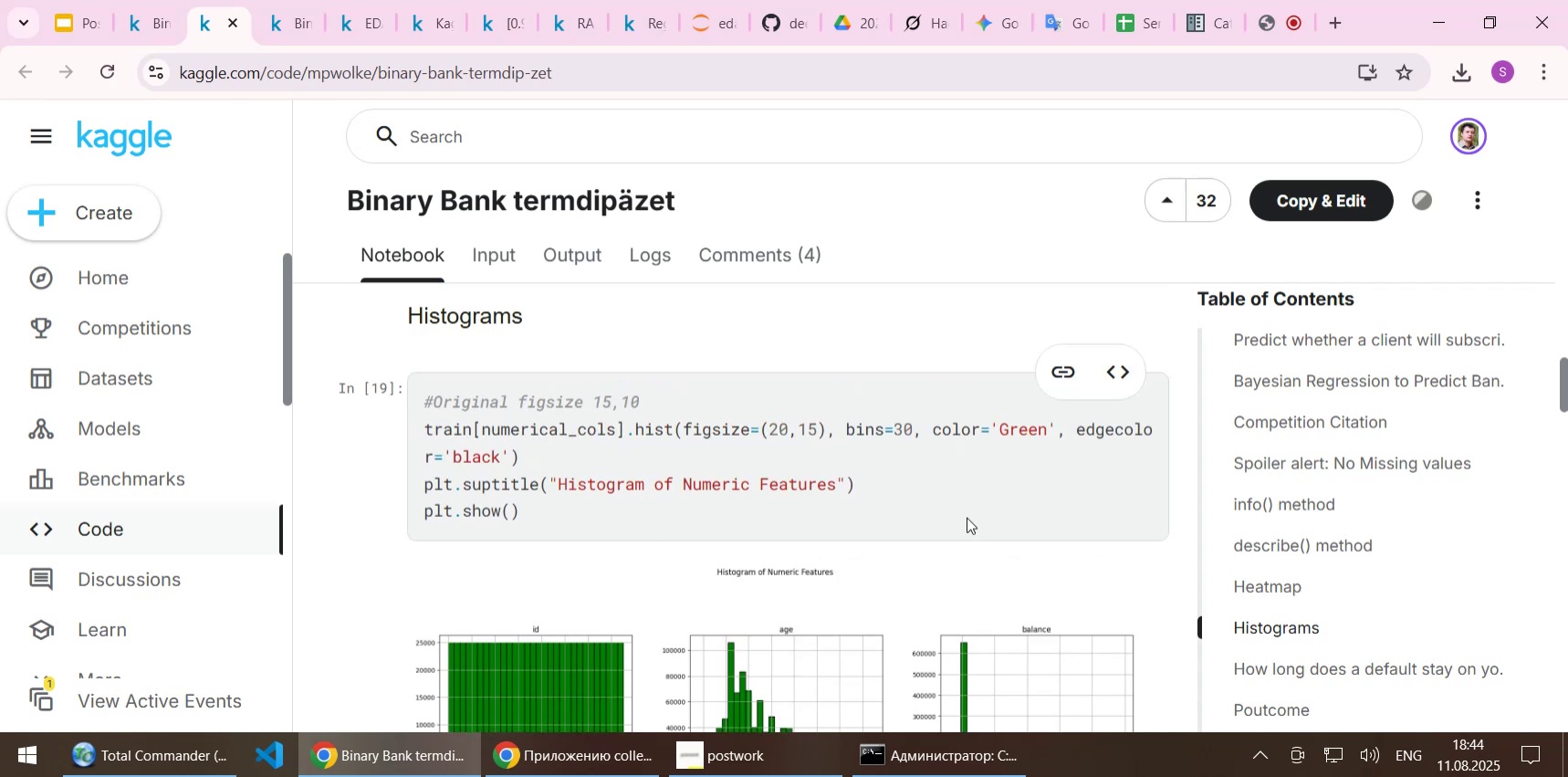 
scroll: coordinate [967, 517], scroll_direction: down, amount: 10.0
 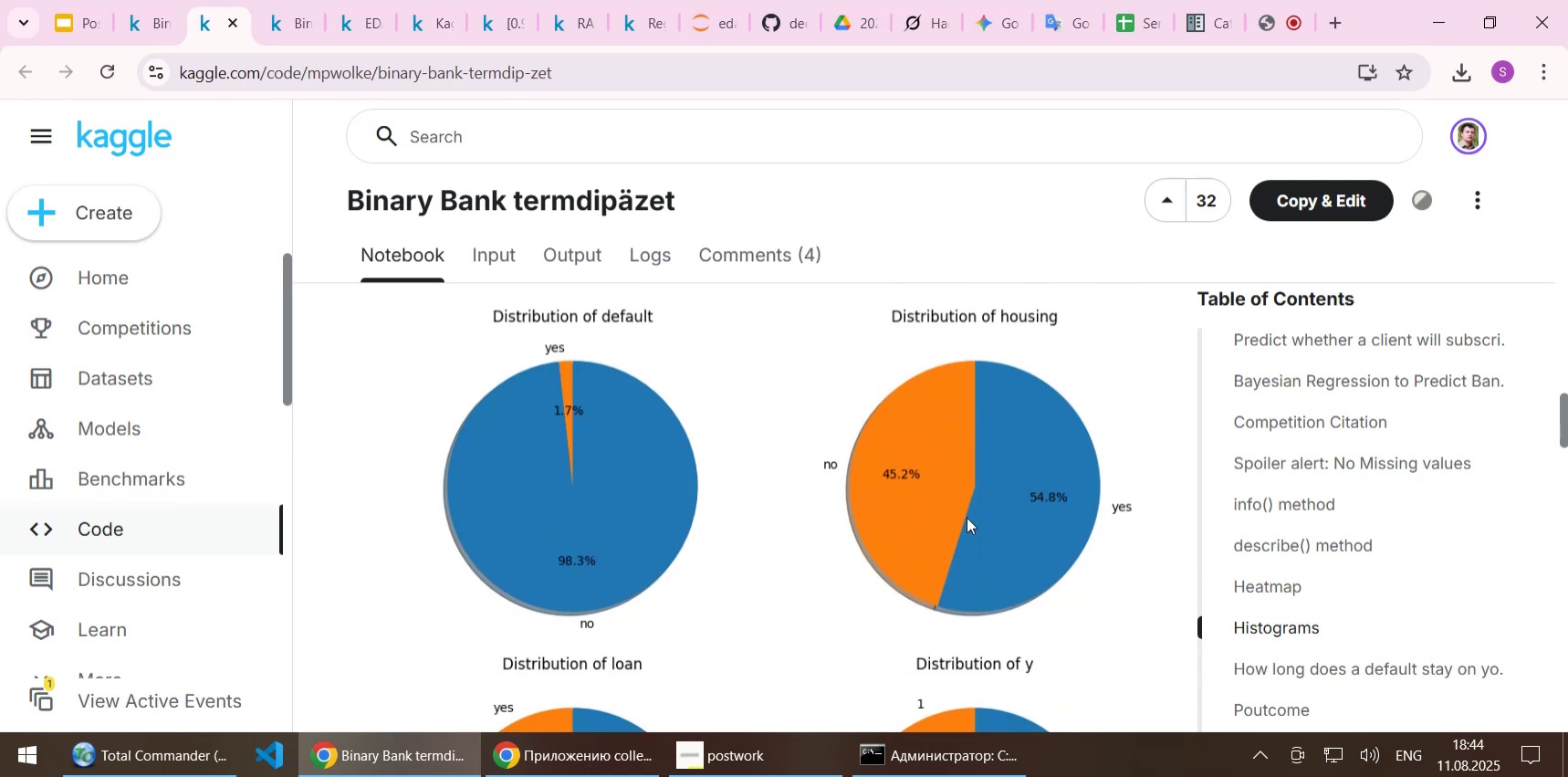 
scroll: coordinate [927, 509], scroll_direction: down, amount: 5.0
 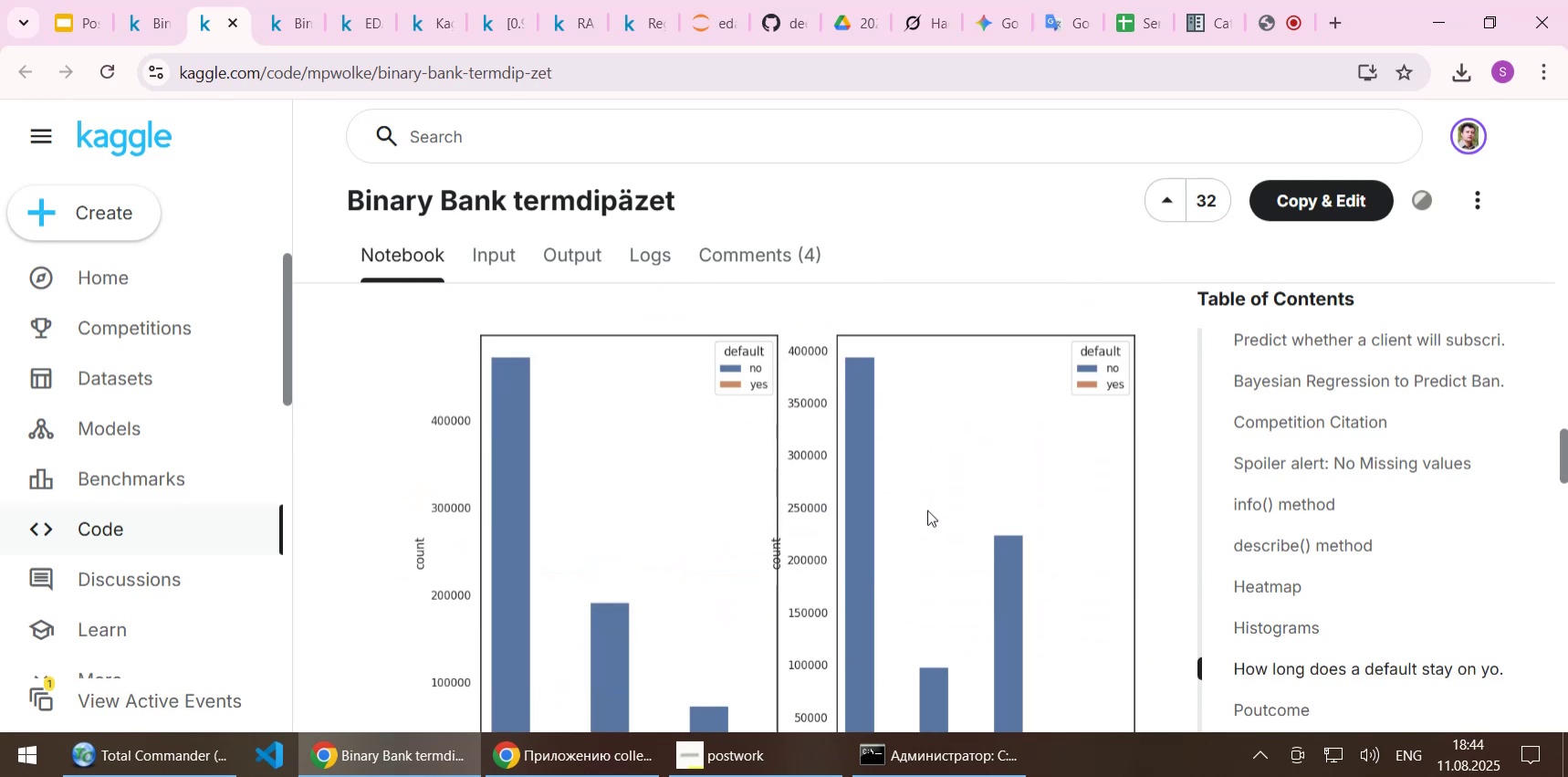 
scroll: coordinate [844, 533], scroll_direction: up, amount: 3.0
 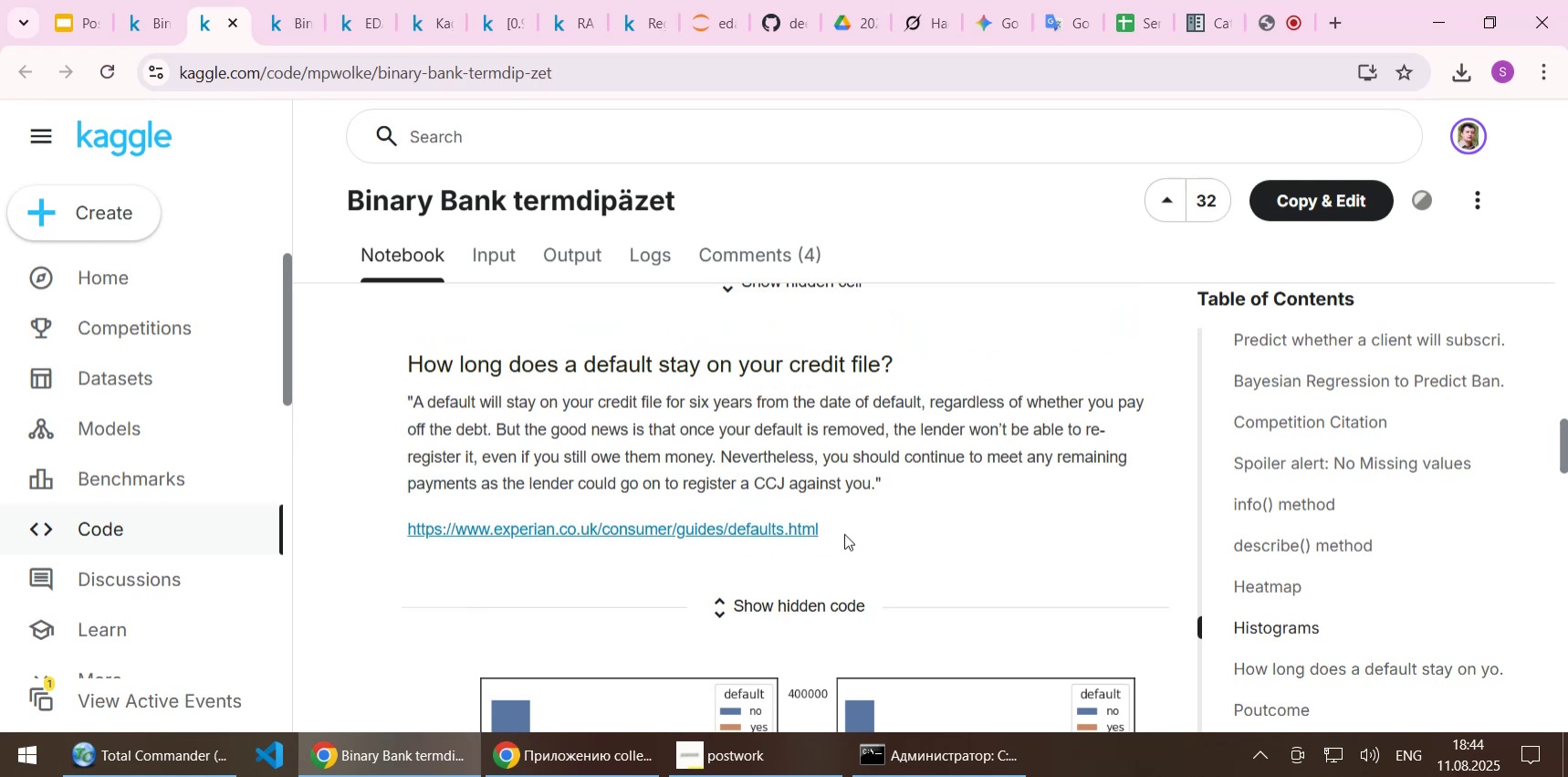 
scroll: coordinate [831, 536], scroll_direction: down, amount: 6.0
 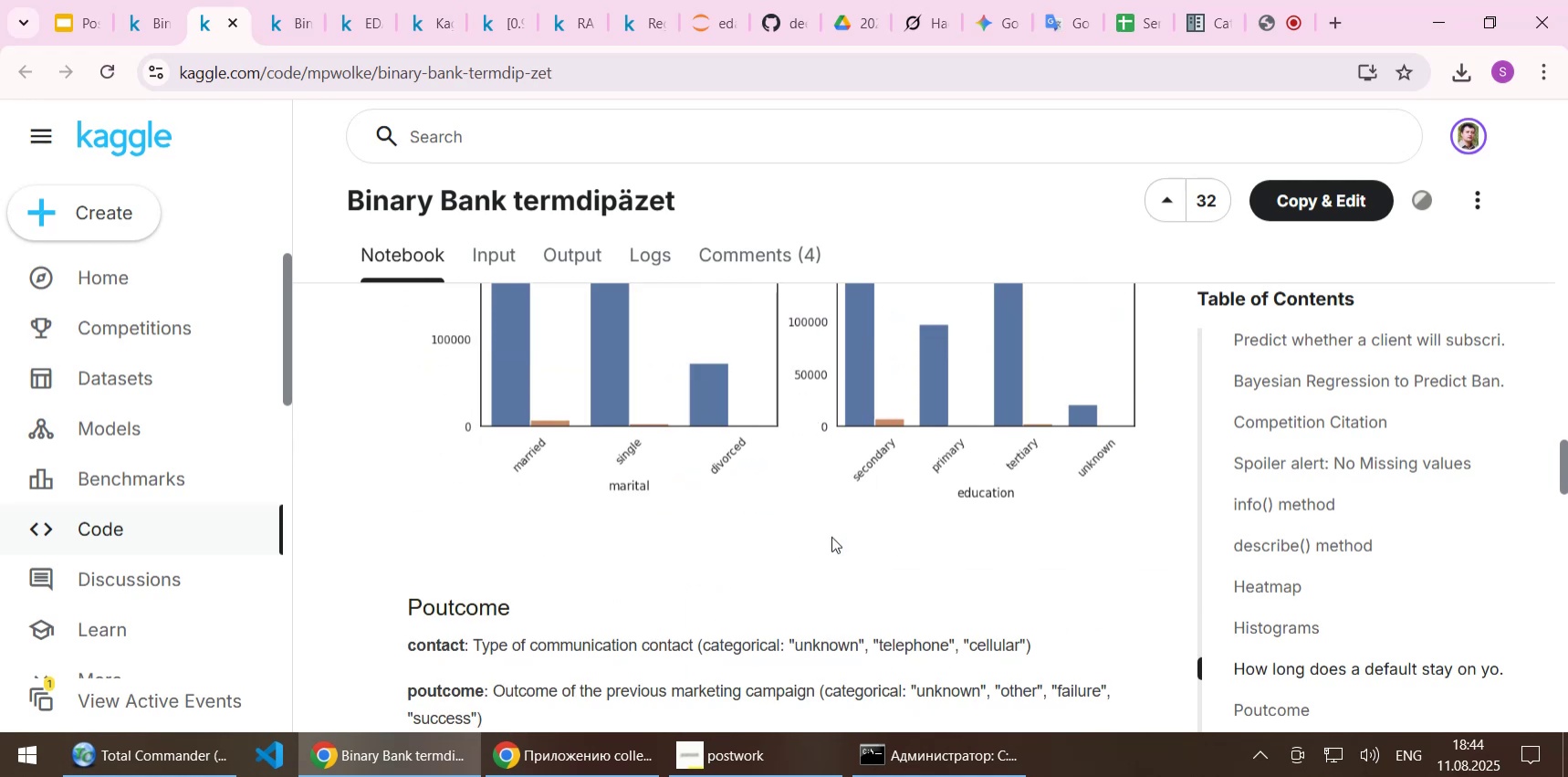 
scroll: coordinate [831, 536], scroll_direction: up, amount: 2.0
 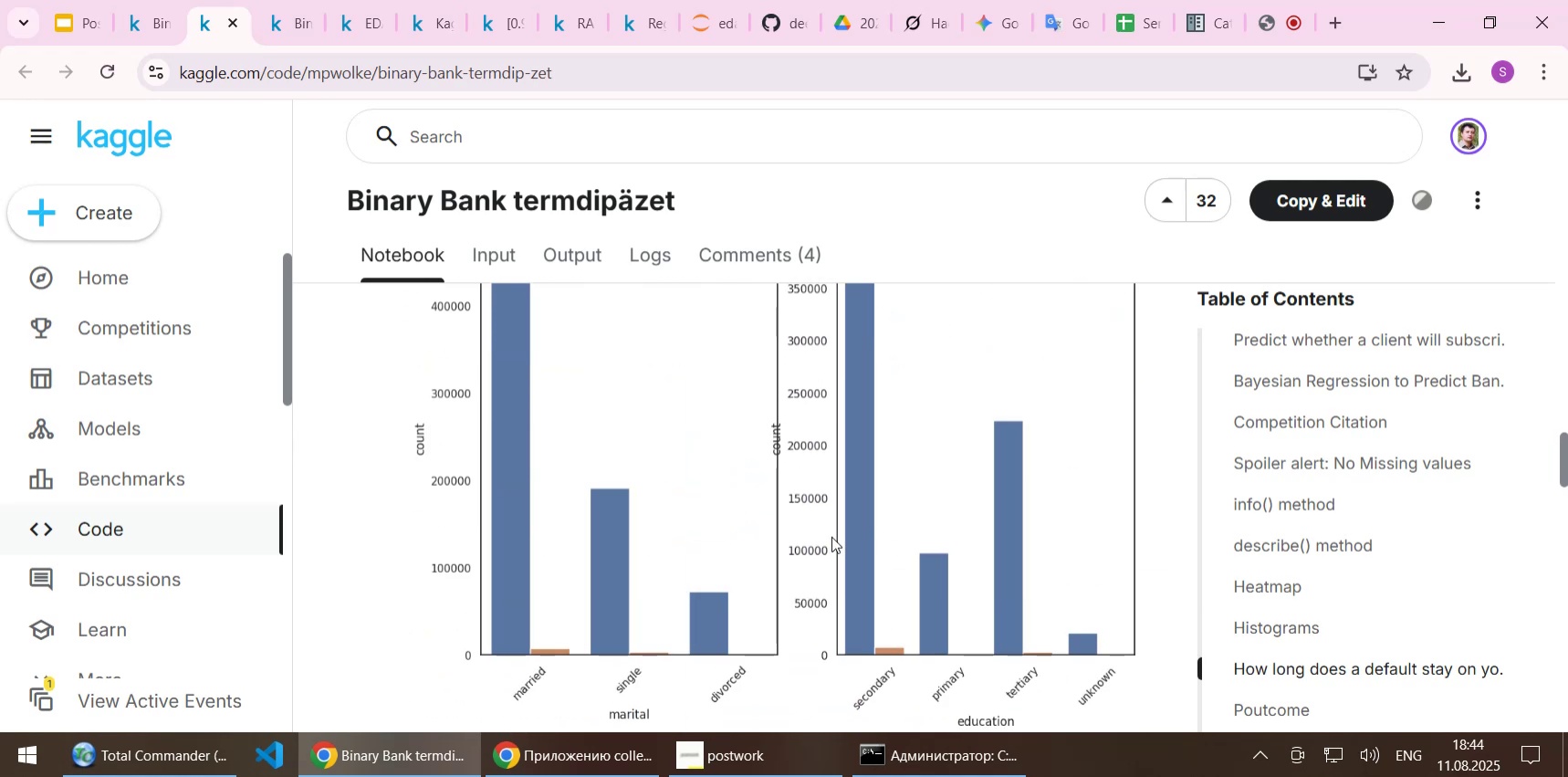 
scroll: coordinate [831, 536], scroll_direction: down, amount: 24.0
 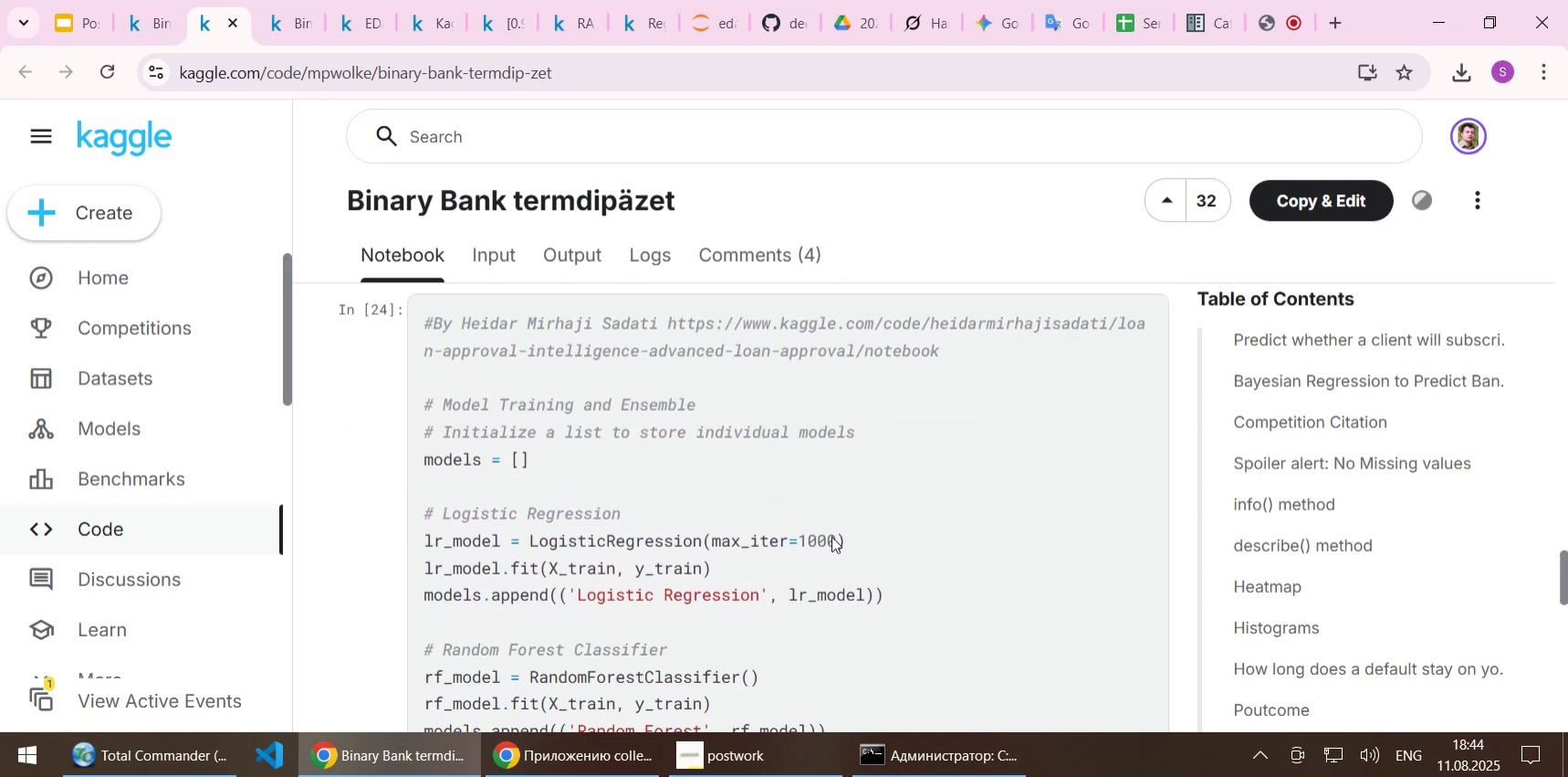 
scroll: coordinate [890, 523], scroll_direction: down, amount: 4.0
 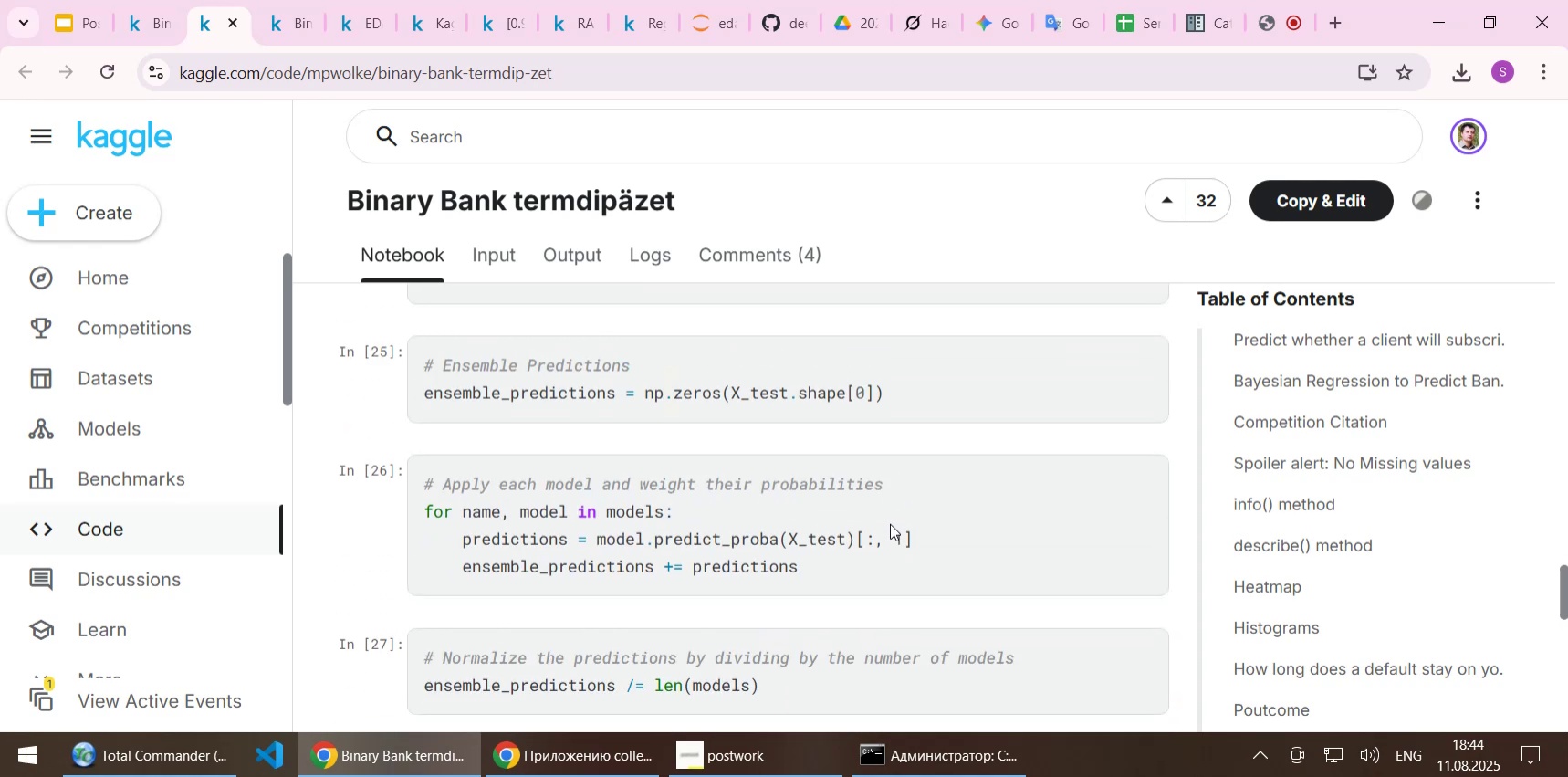 
scroll: coordinate [890, 523], scroll_direction: up, amount: 4.0
 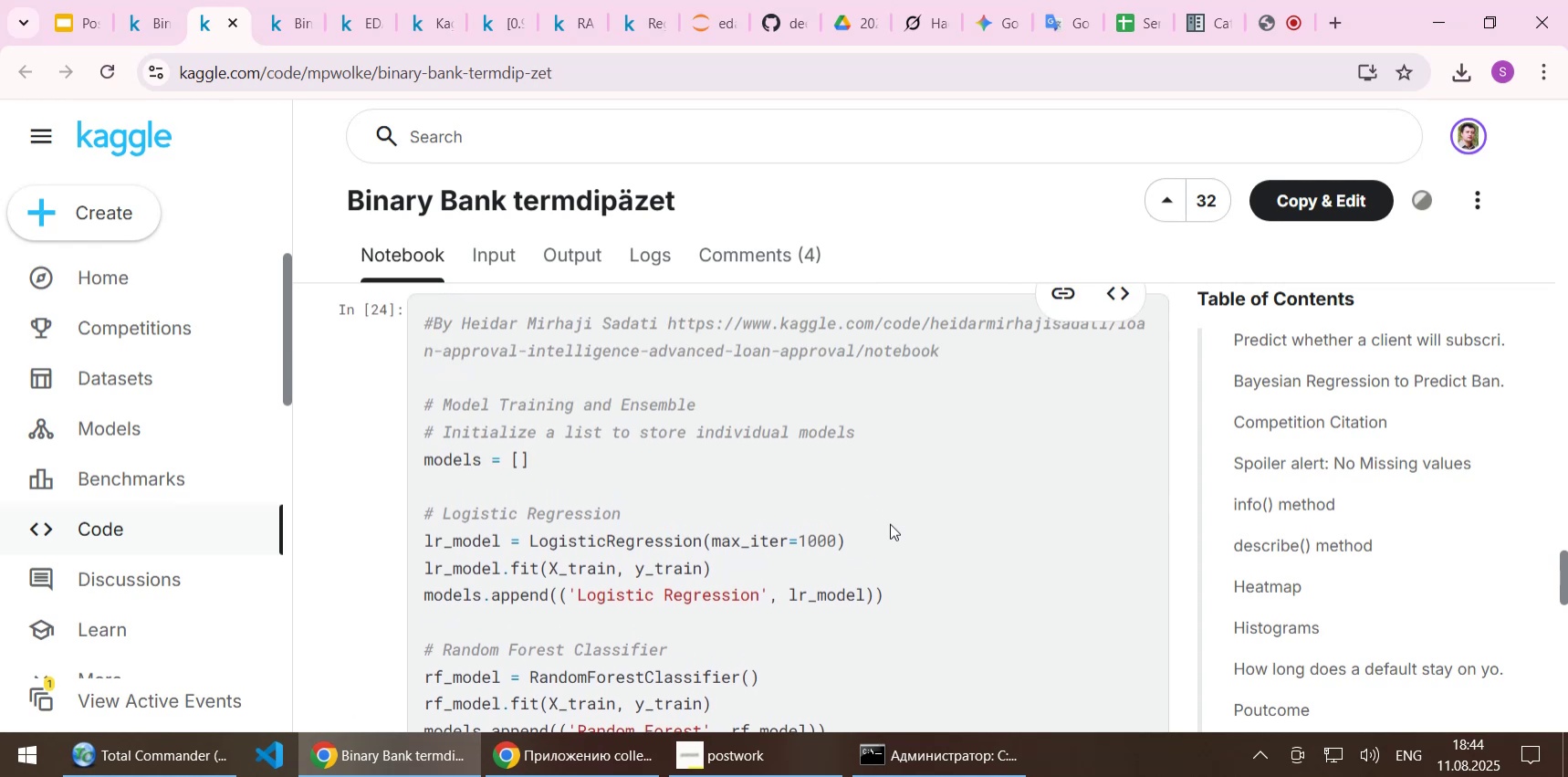 
scroll: coordinate [890, 523], scroll_direction: down, amount: 1.0
 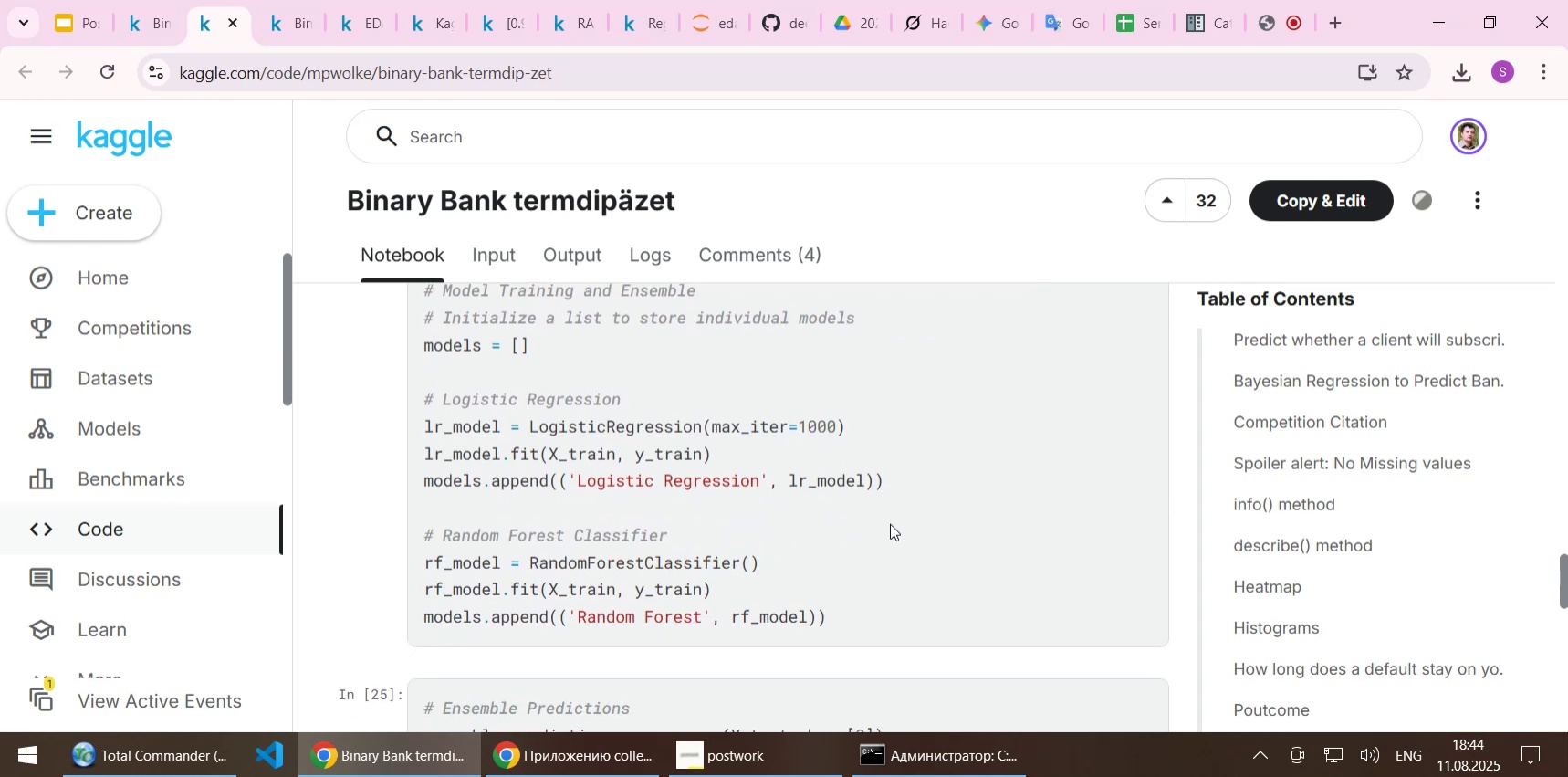 